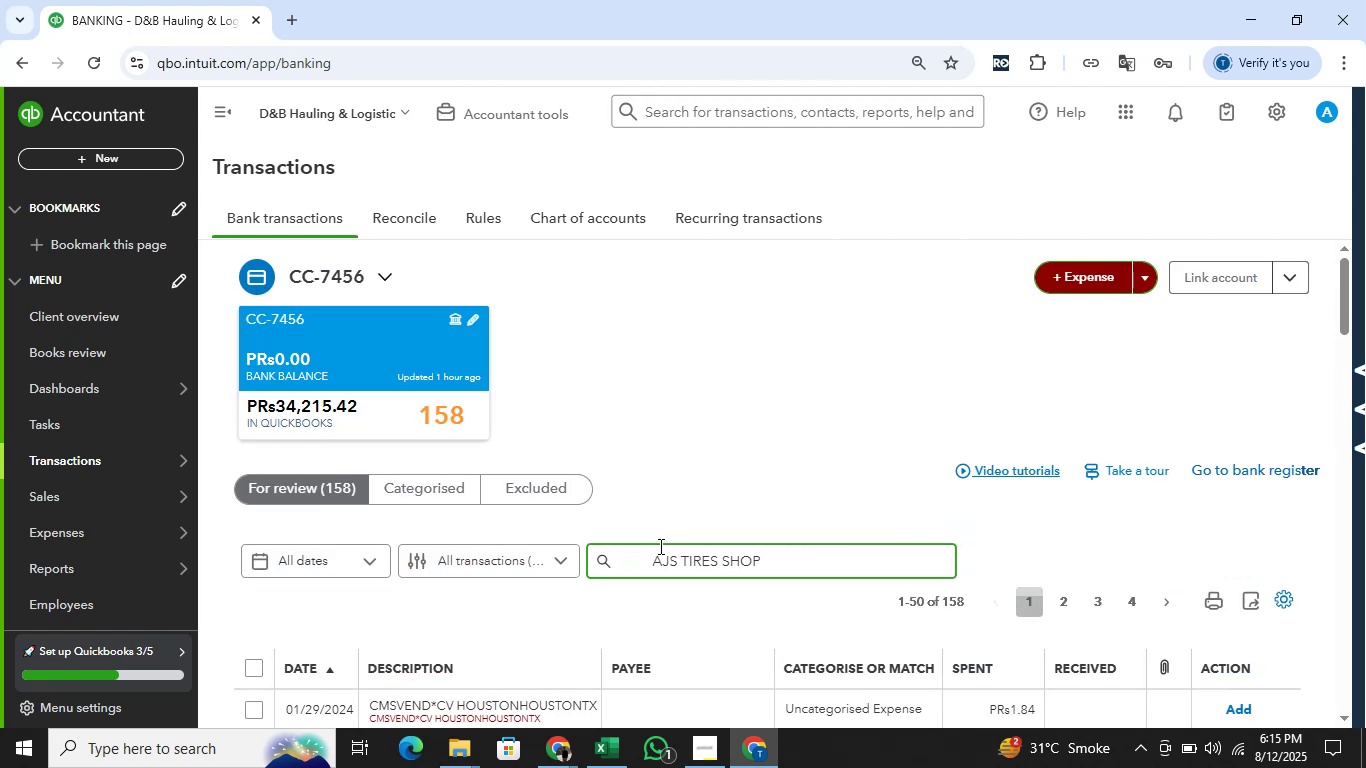 
key(Enter)
 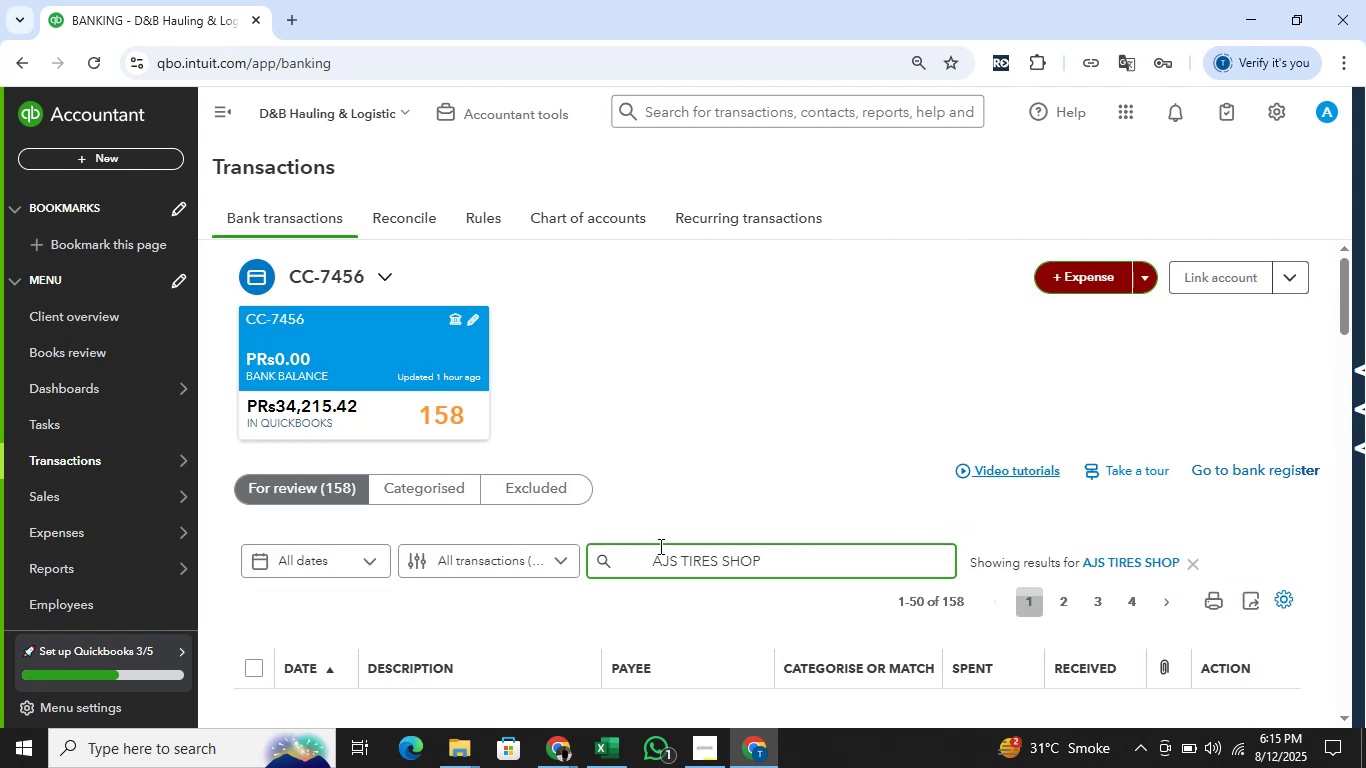 
key(ArrowLeft)
 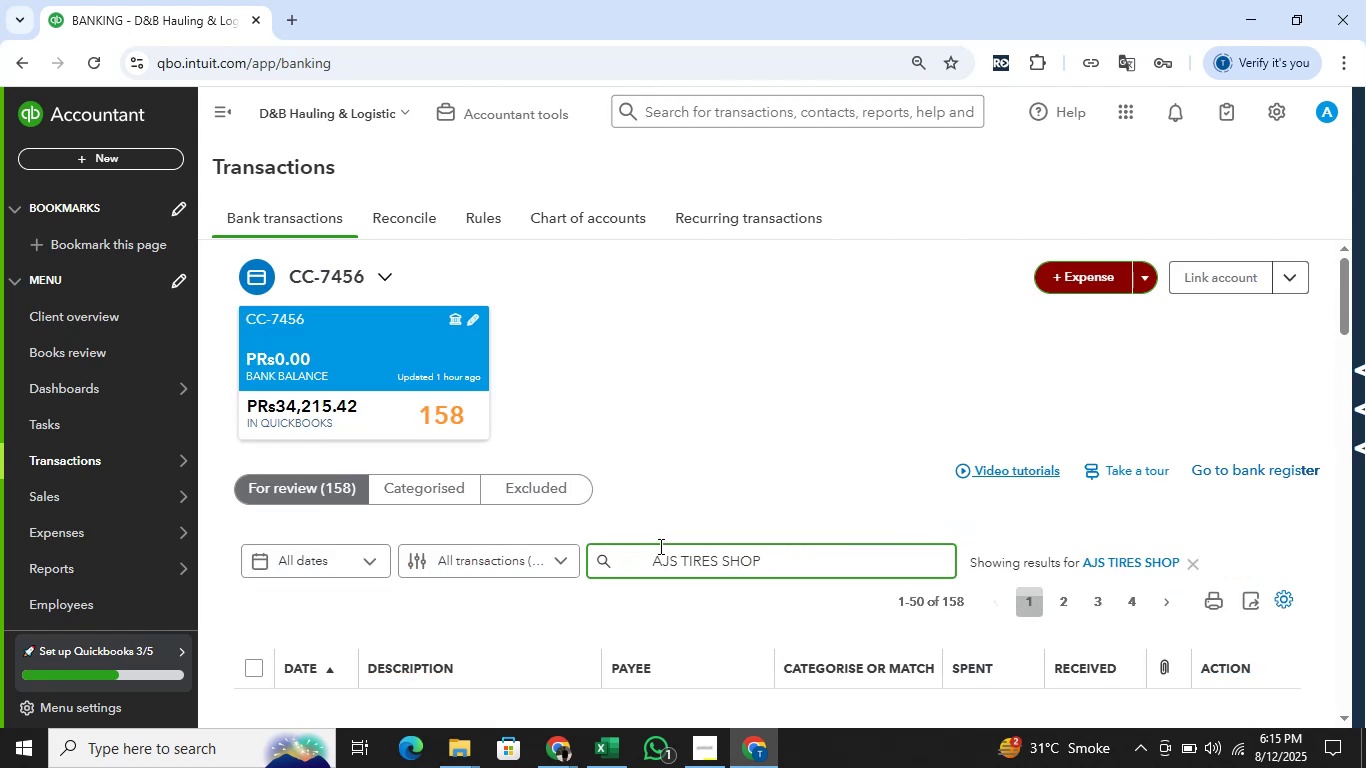 
hold_key(key=ArrowLeft, duration=0.82)
 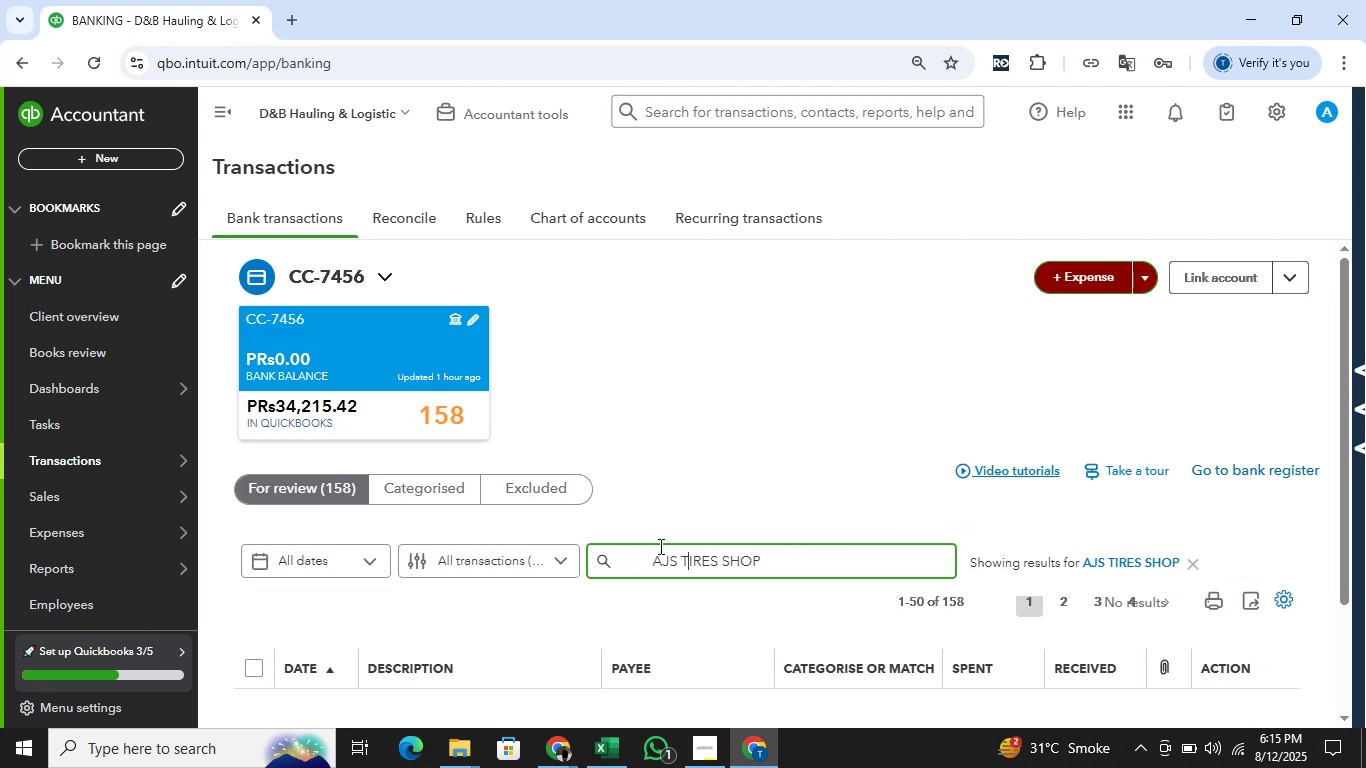 
key(ArrowLeft)
 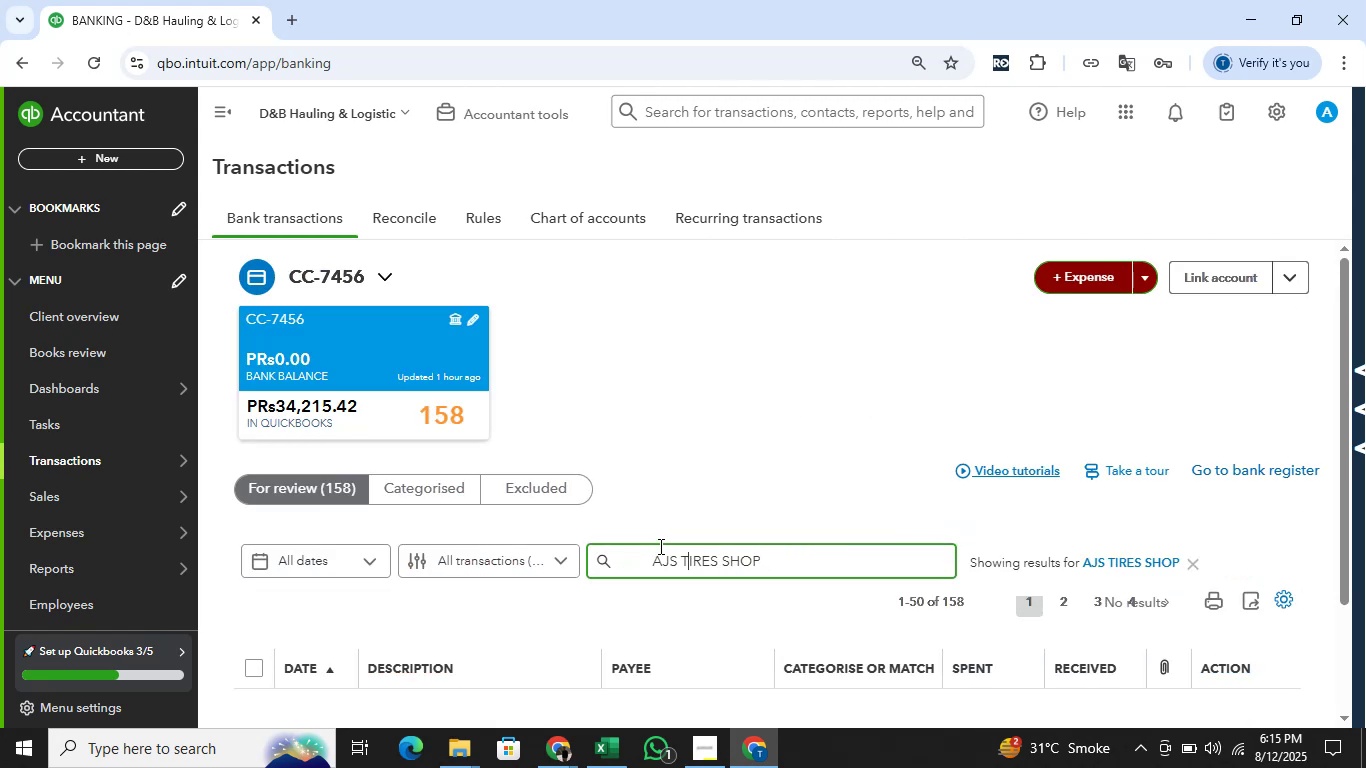 
key(ArrowLeft)
 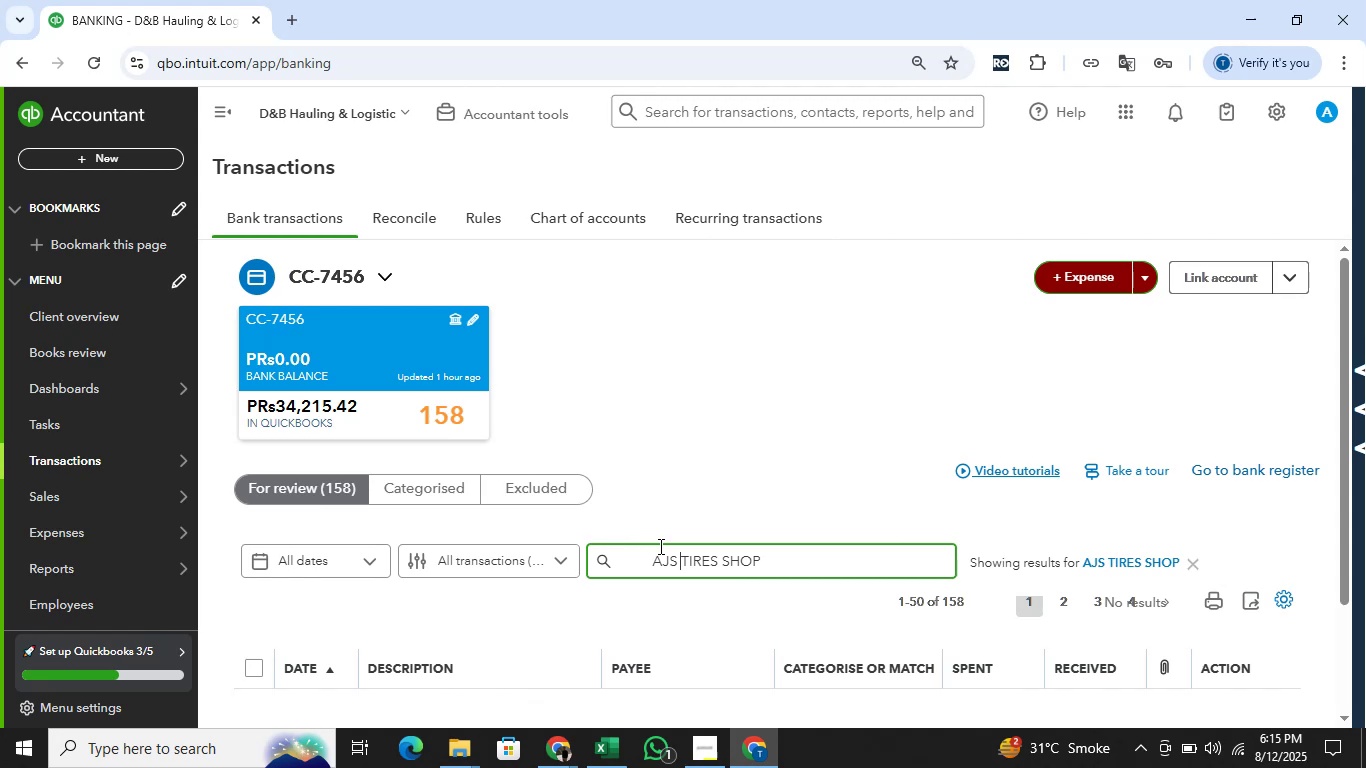 
key(ArrowLeft)
 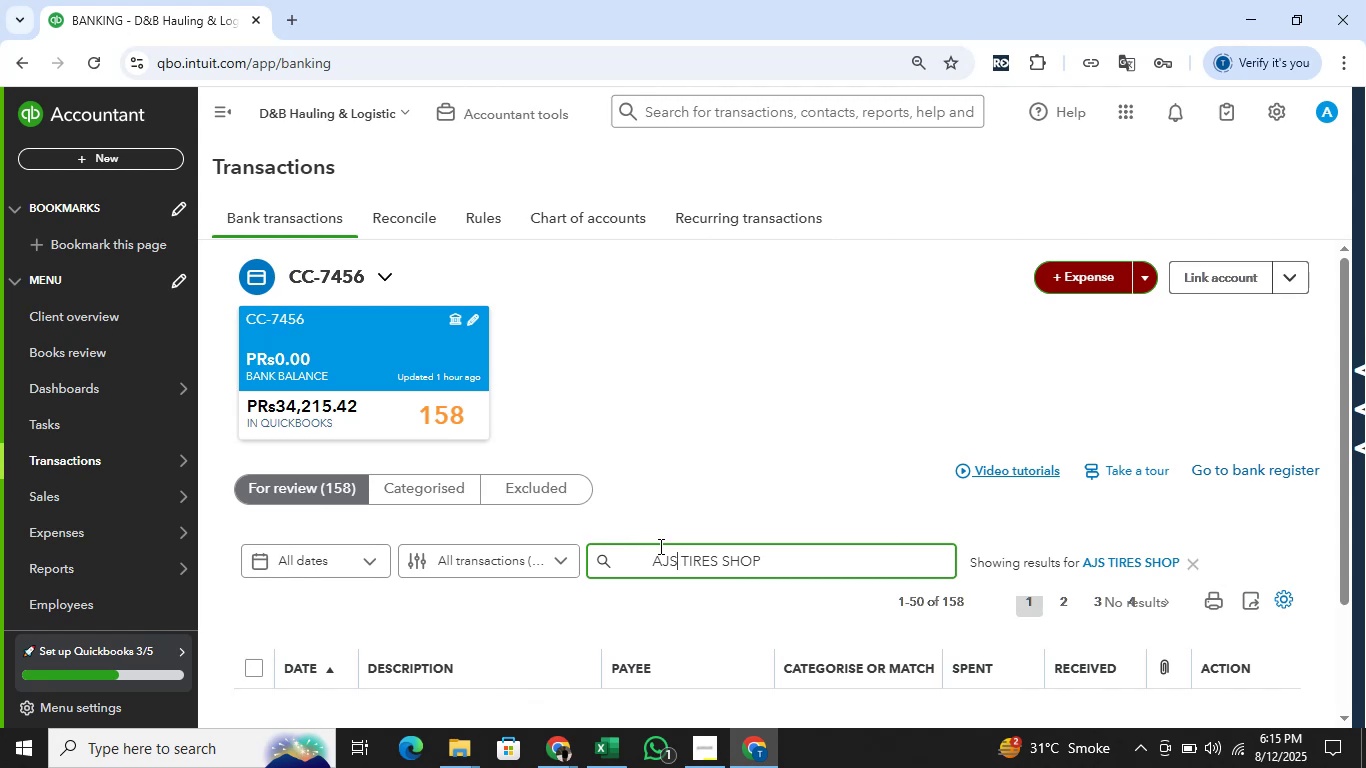 
key(ArrowLeft)
 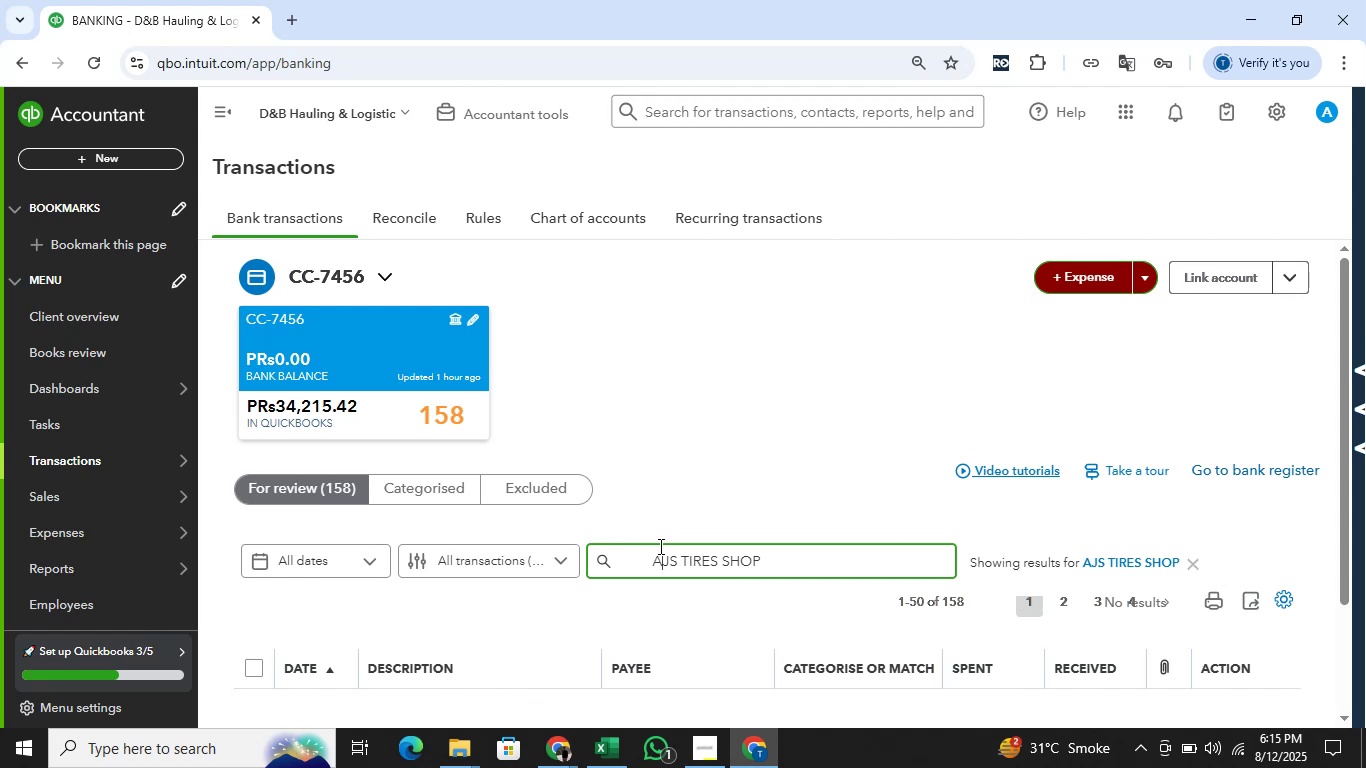 
key(ArrowLeft)
 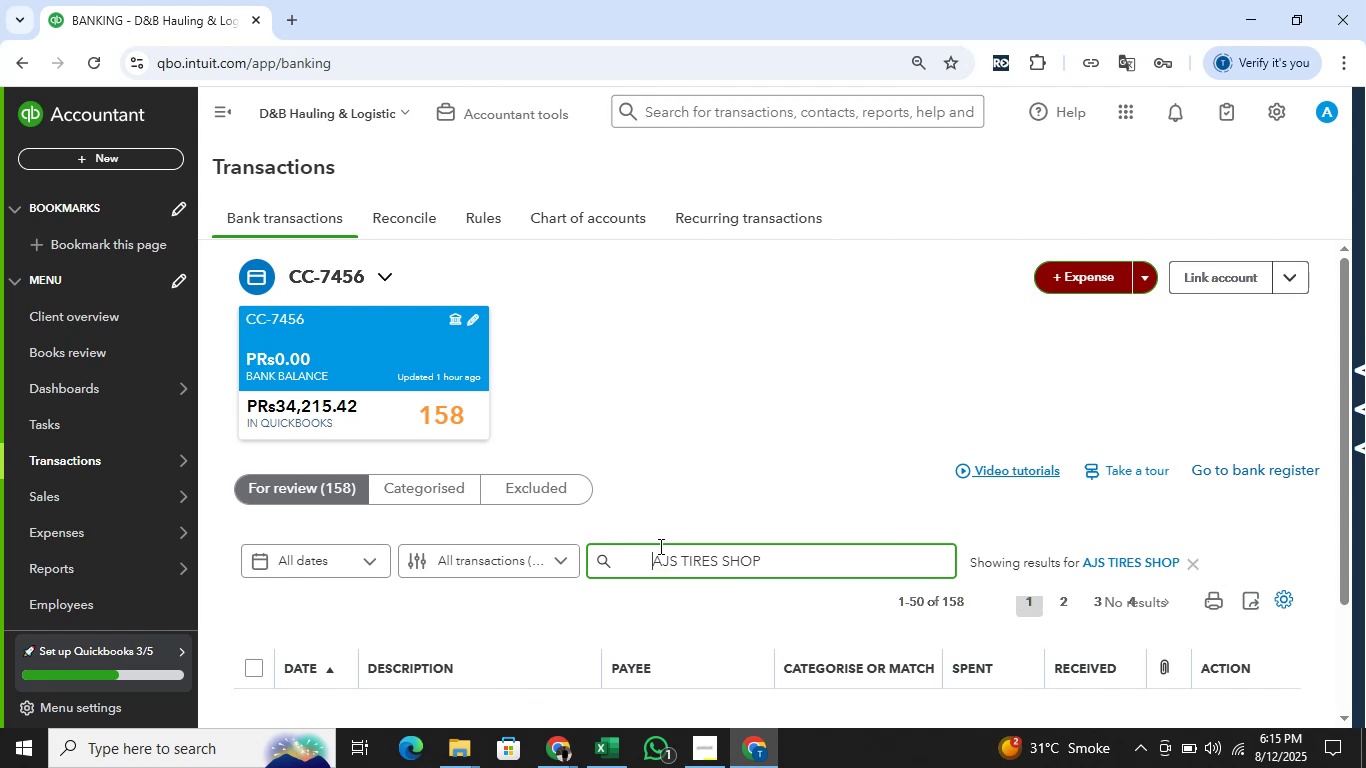 
hold_key(key=Backspace, duration=1.06)
 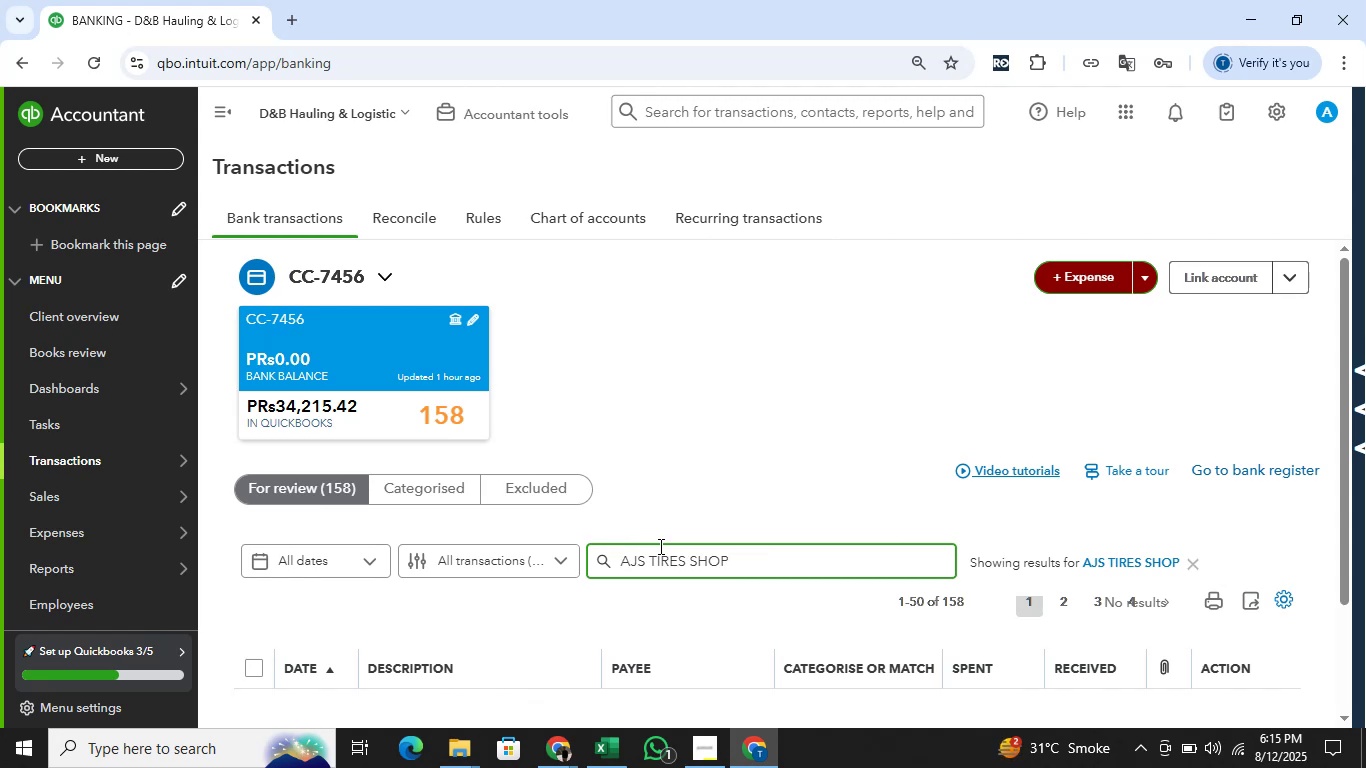 
key(Enter)
 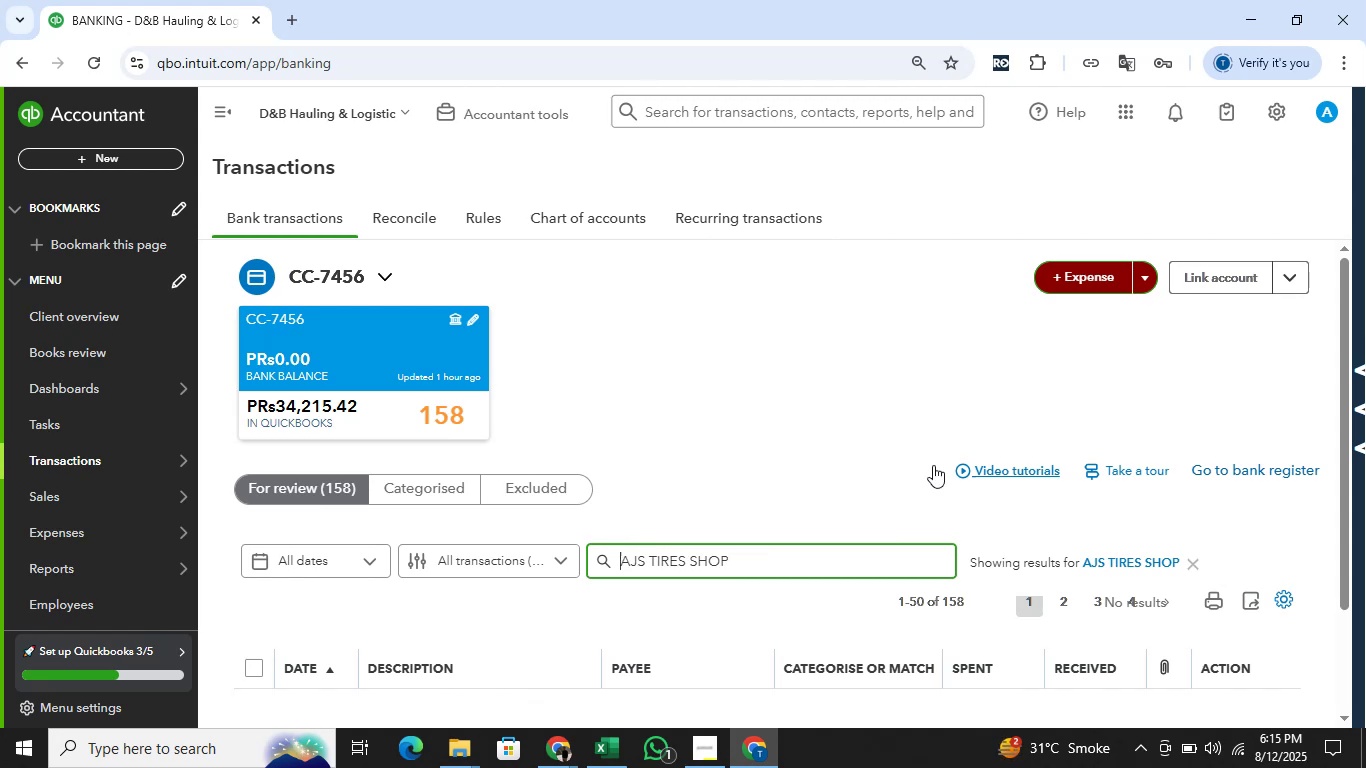 
scroll: coordinate [928, 459], scroll_direction: down, amount: 1.0
 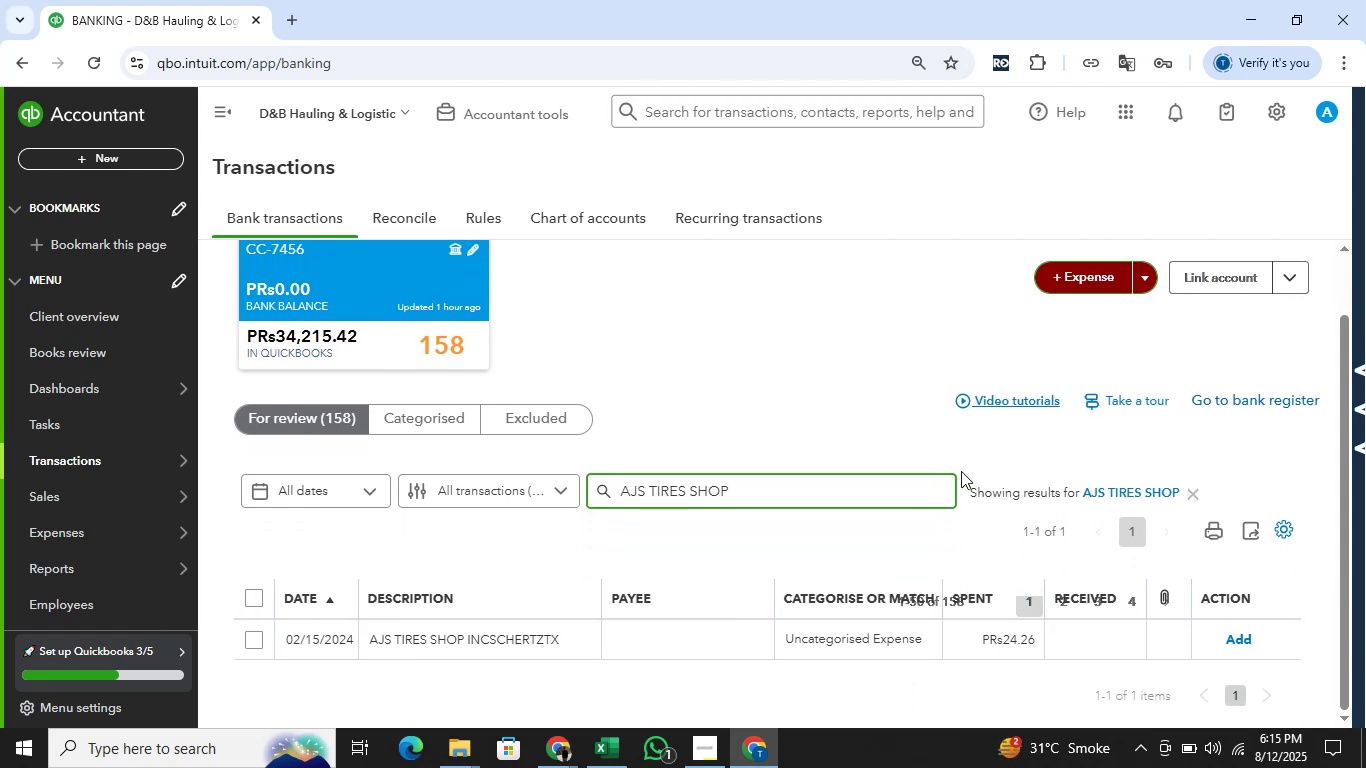 
key(Alt+AltLeft)
 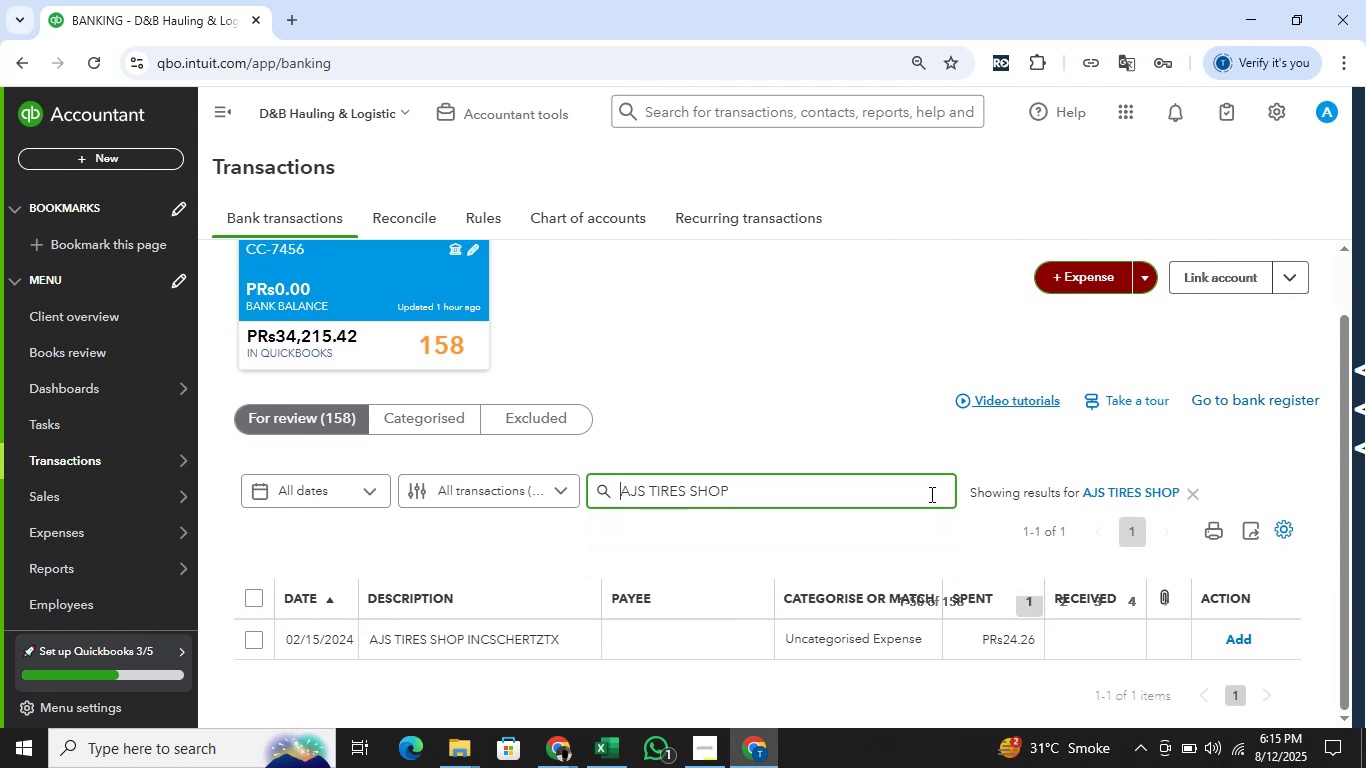 
key(Alt+Tab)
 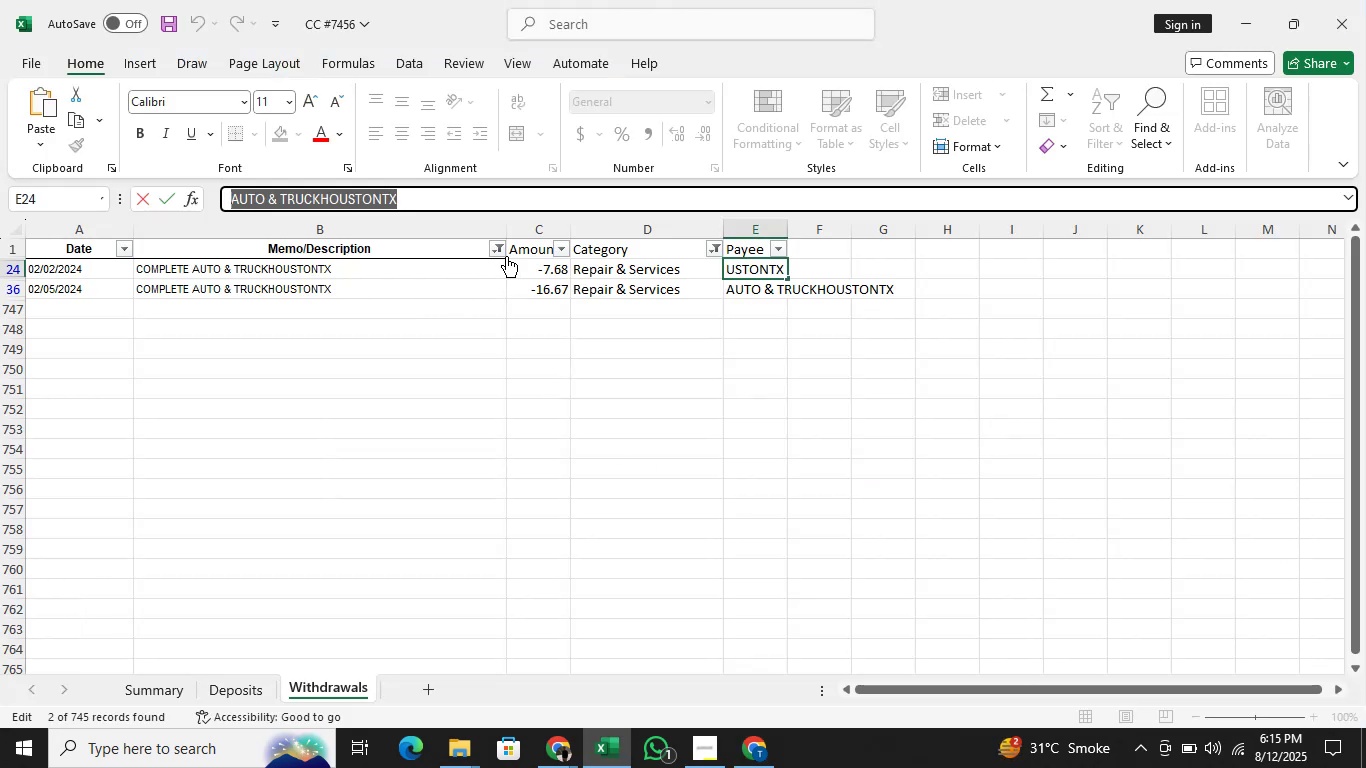 
left_click([500, 251])
 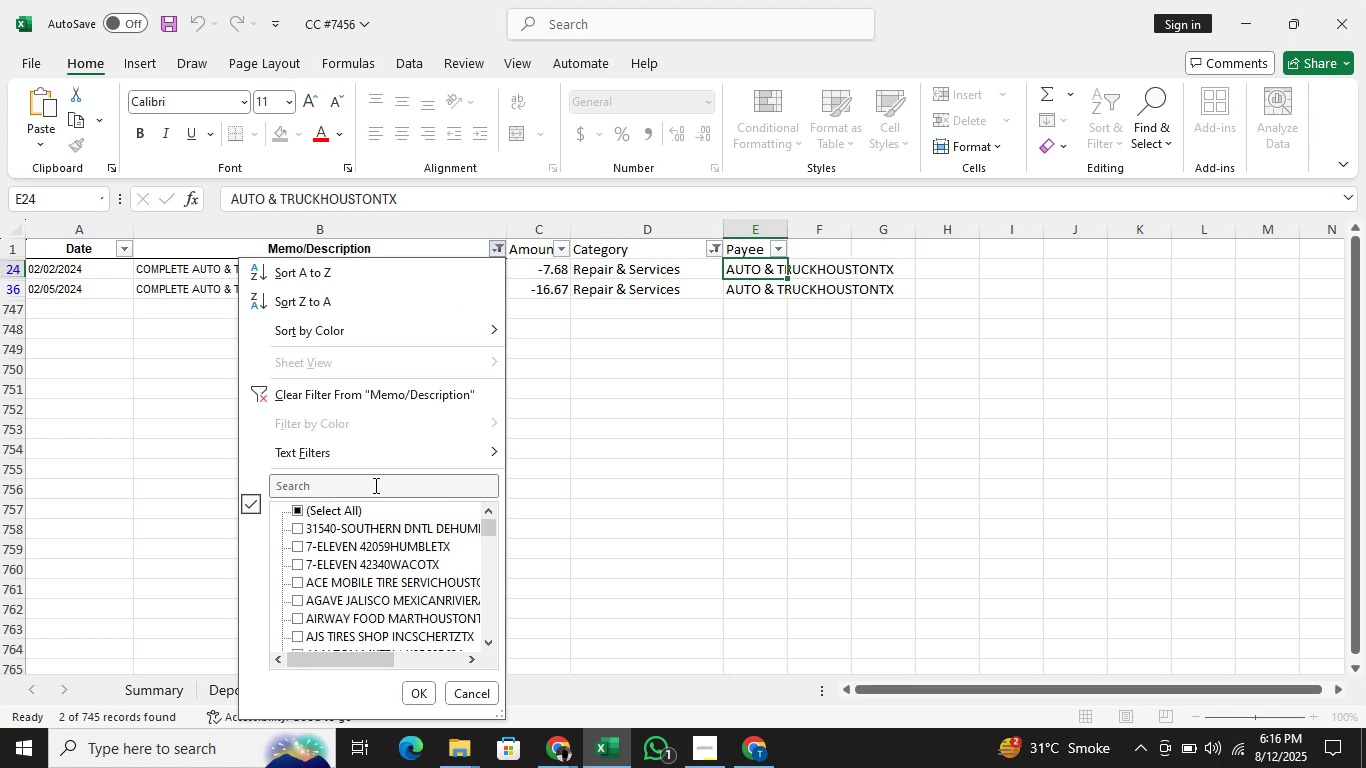 
left_click([374, 485])
 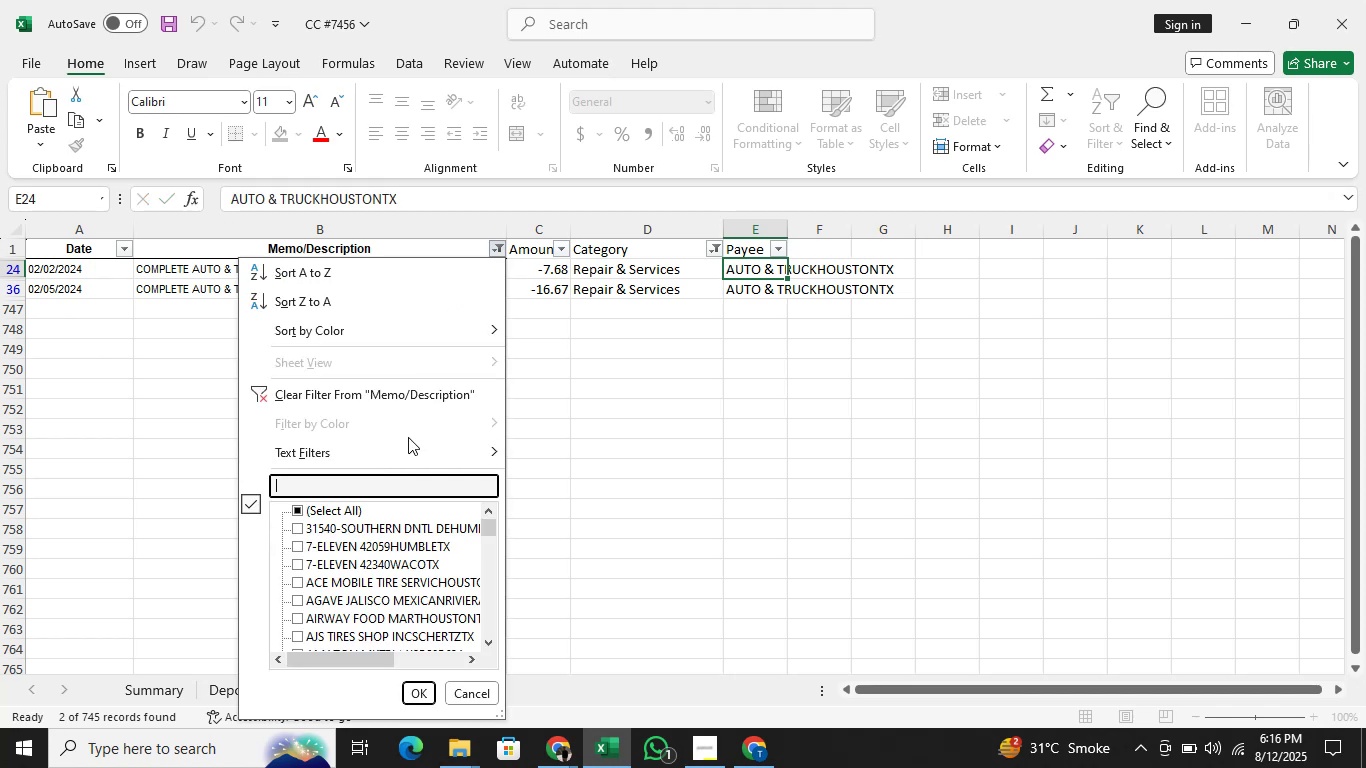 
key(Control+V)
 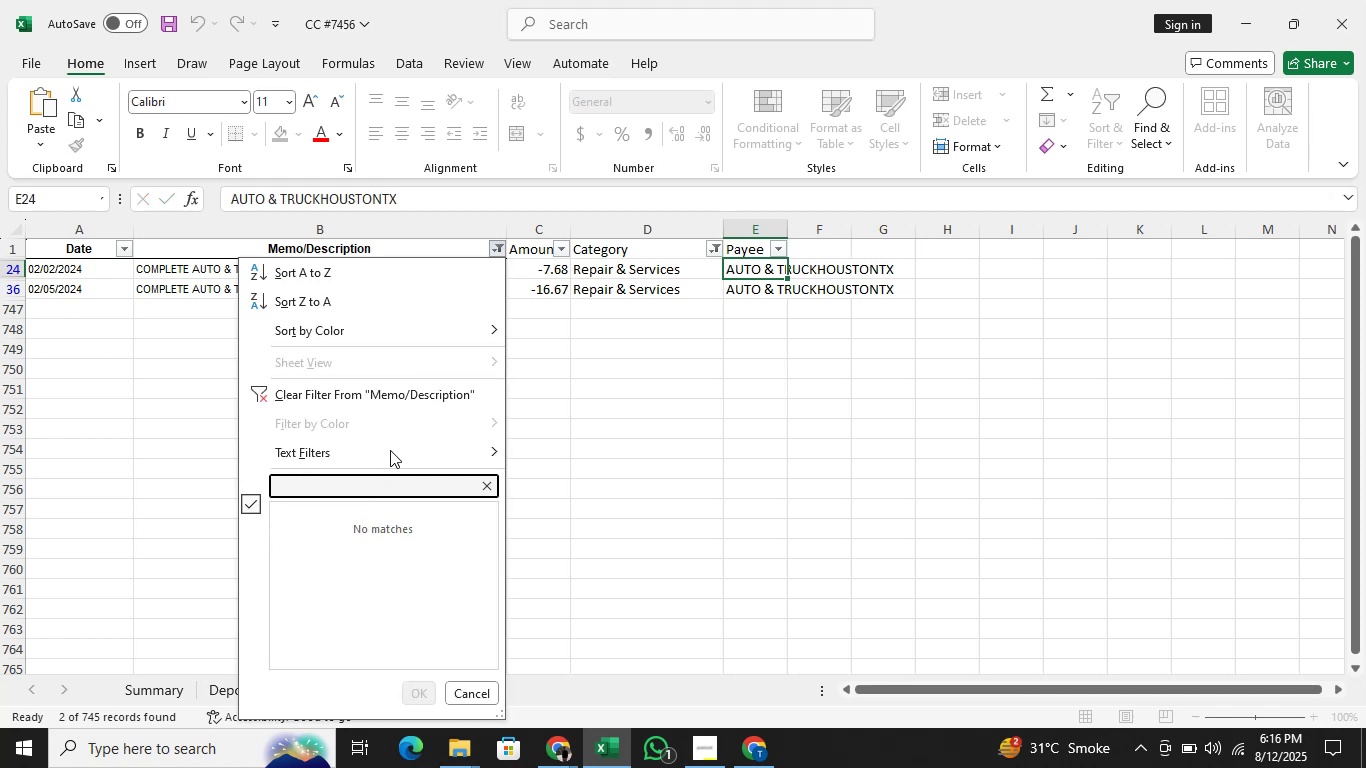 
hold_key(key=Backspace, duration=0.73)
 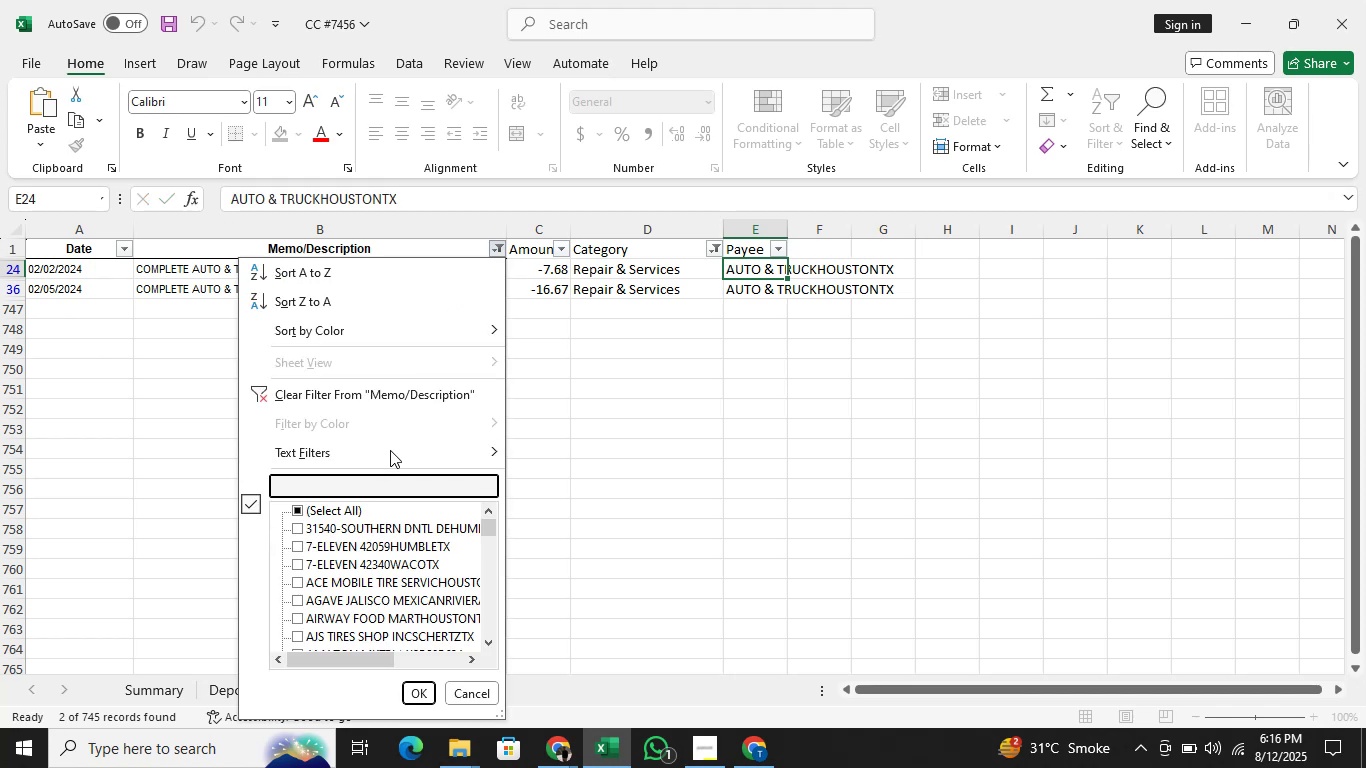 
type(ajs)
 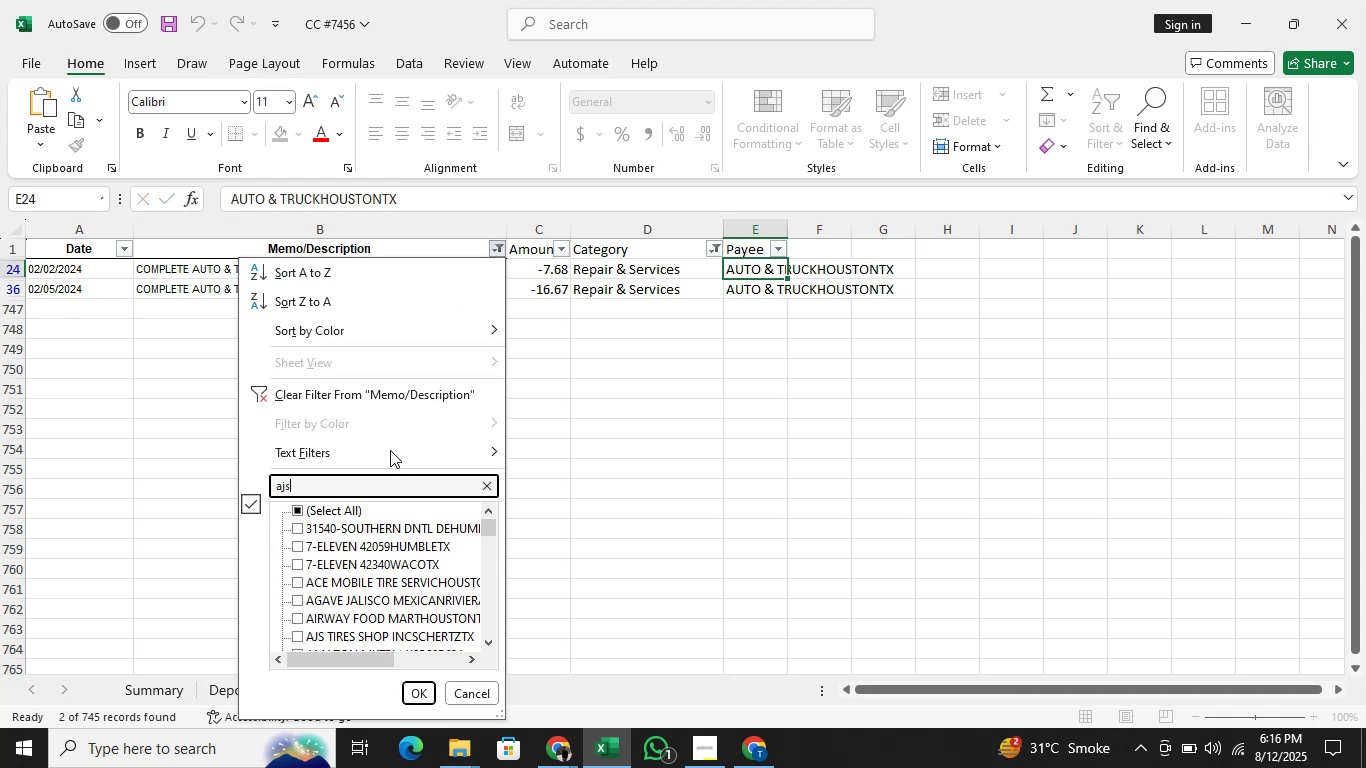 
key(Enter)
 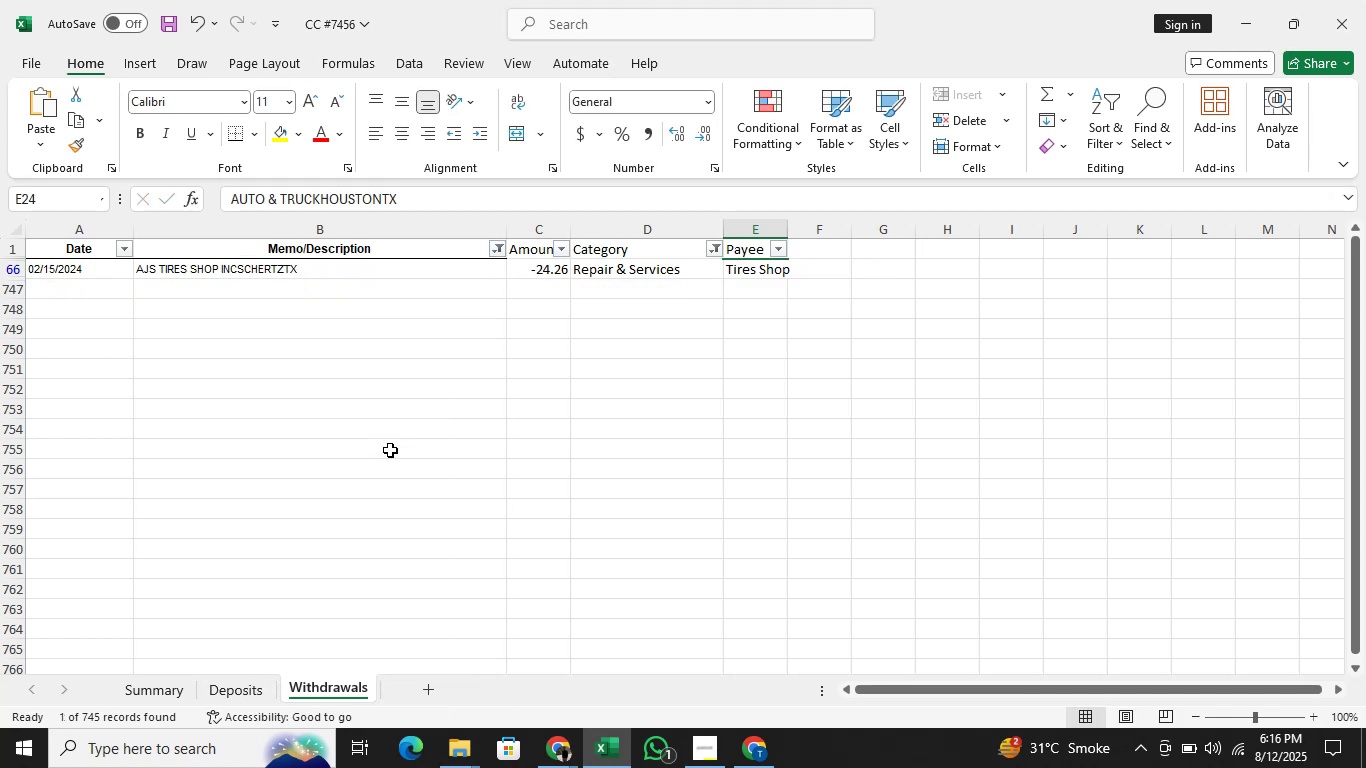 
key(Alt+AltLeft)
 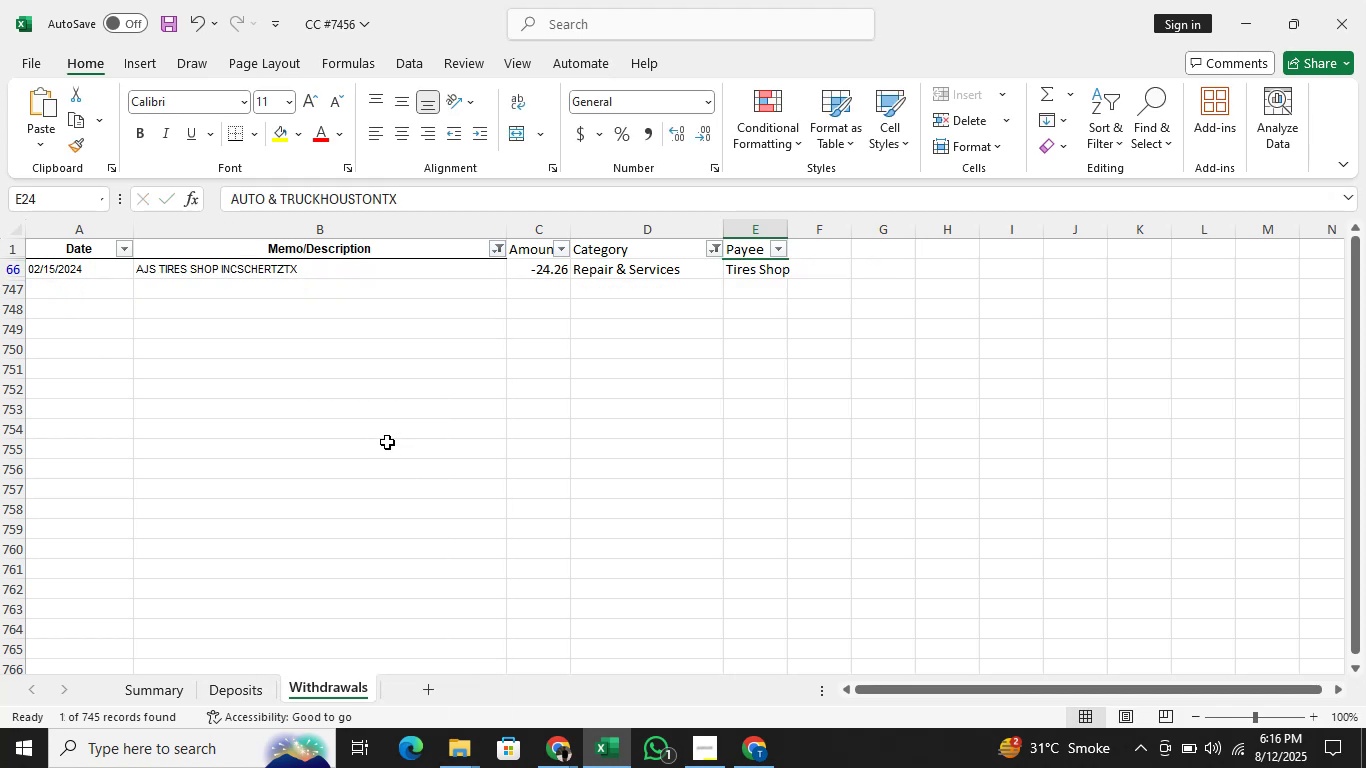 
key(Alt+Tab)
 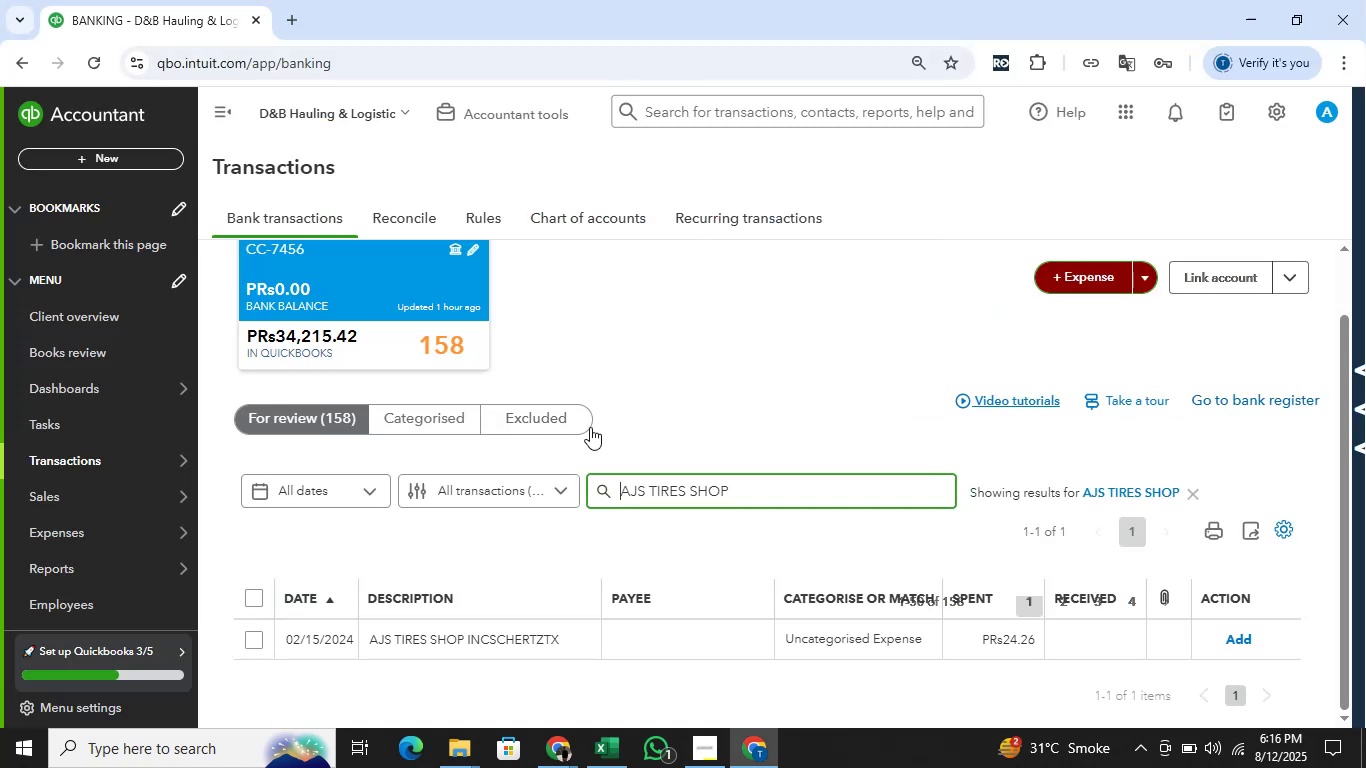 
key(Alt+AltLeft)
 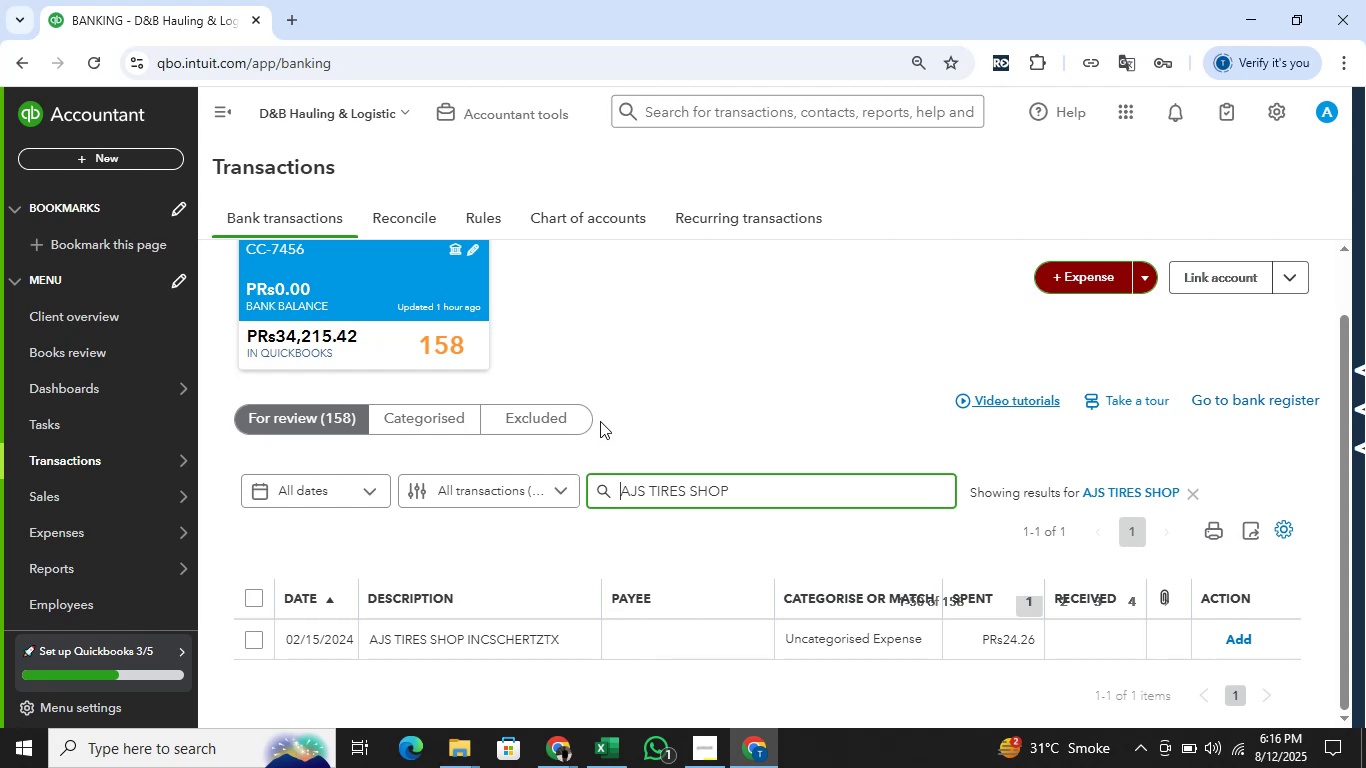 
key(Alt+Tab)
 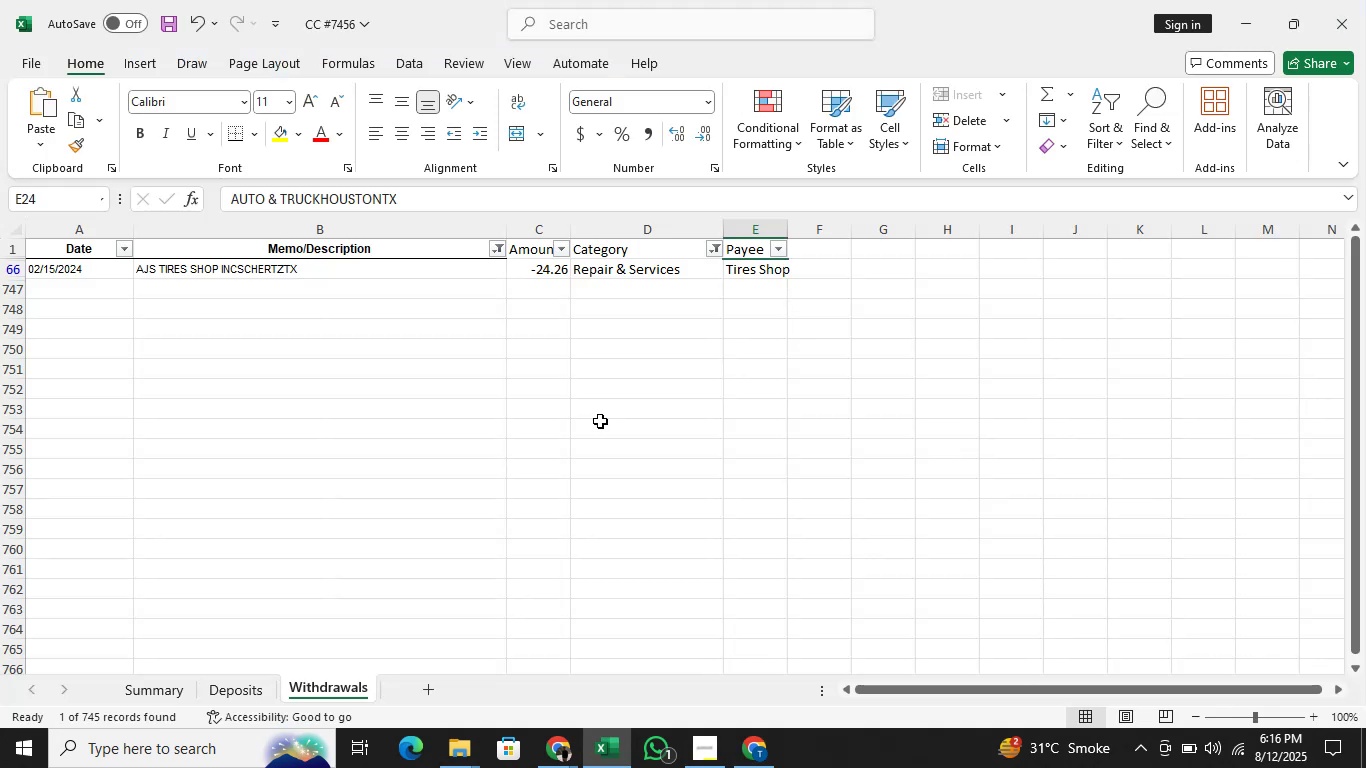 
key(Alt+AltLeft)
 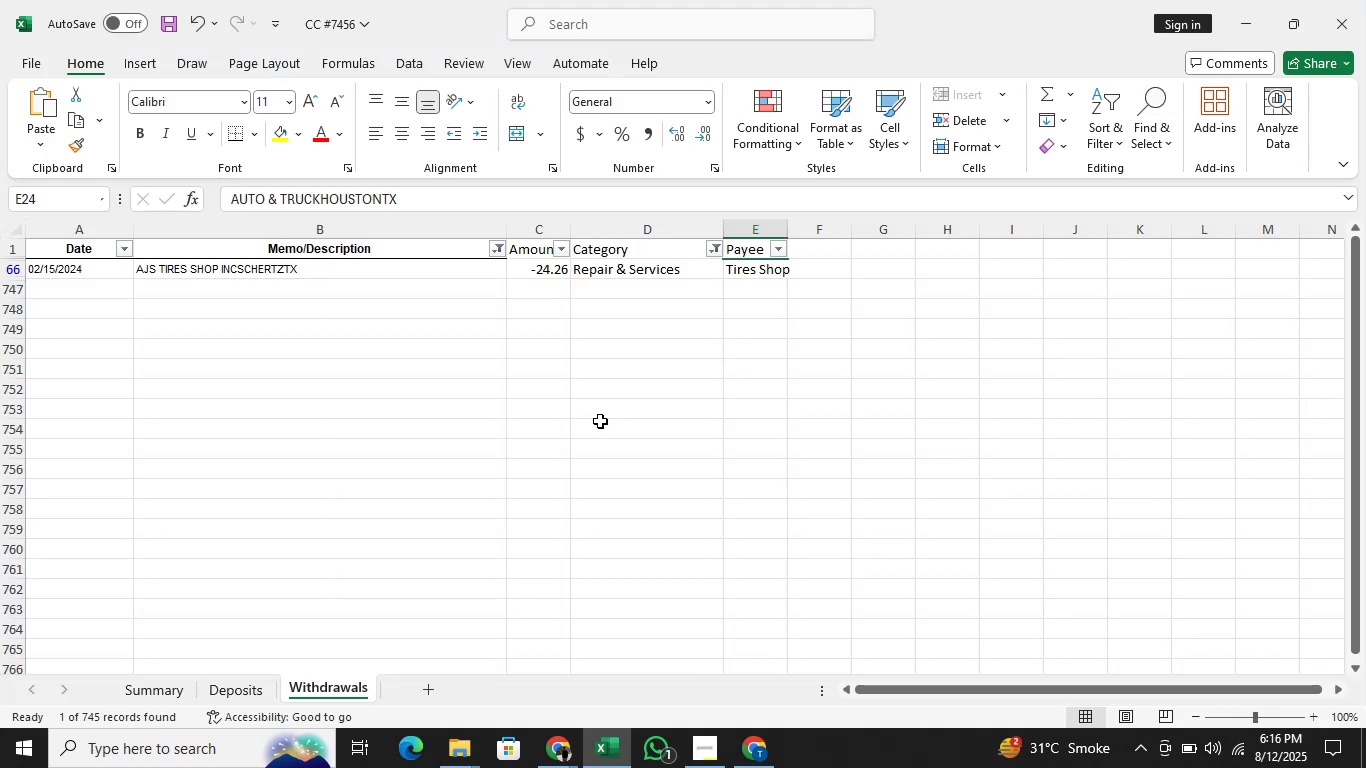 
key(Alt+Tab)
 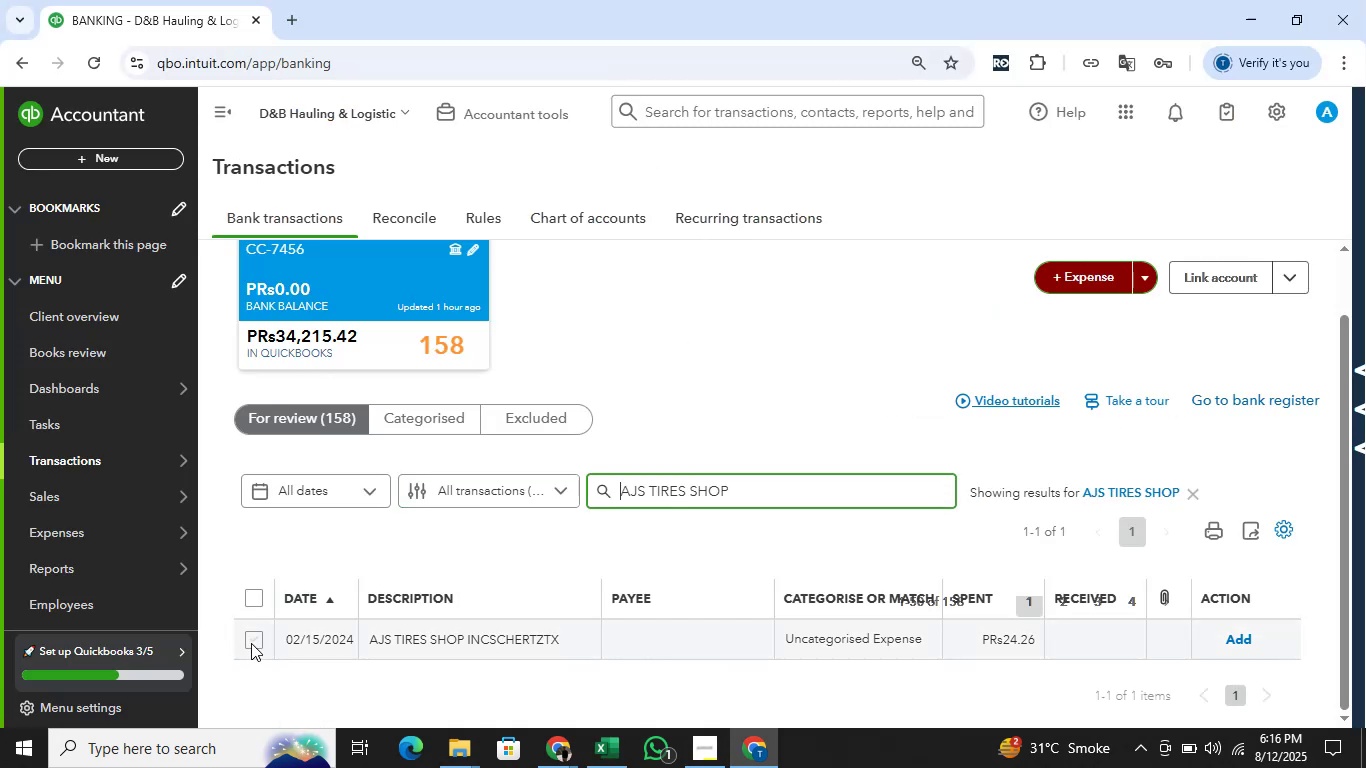 
wait(5.15)
 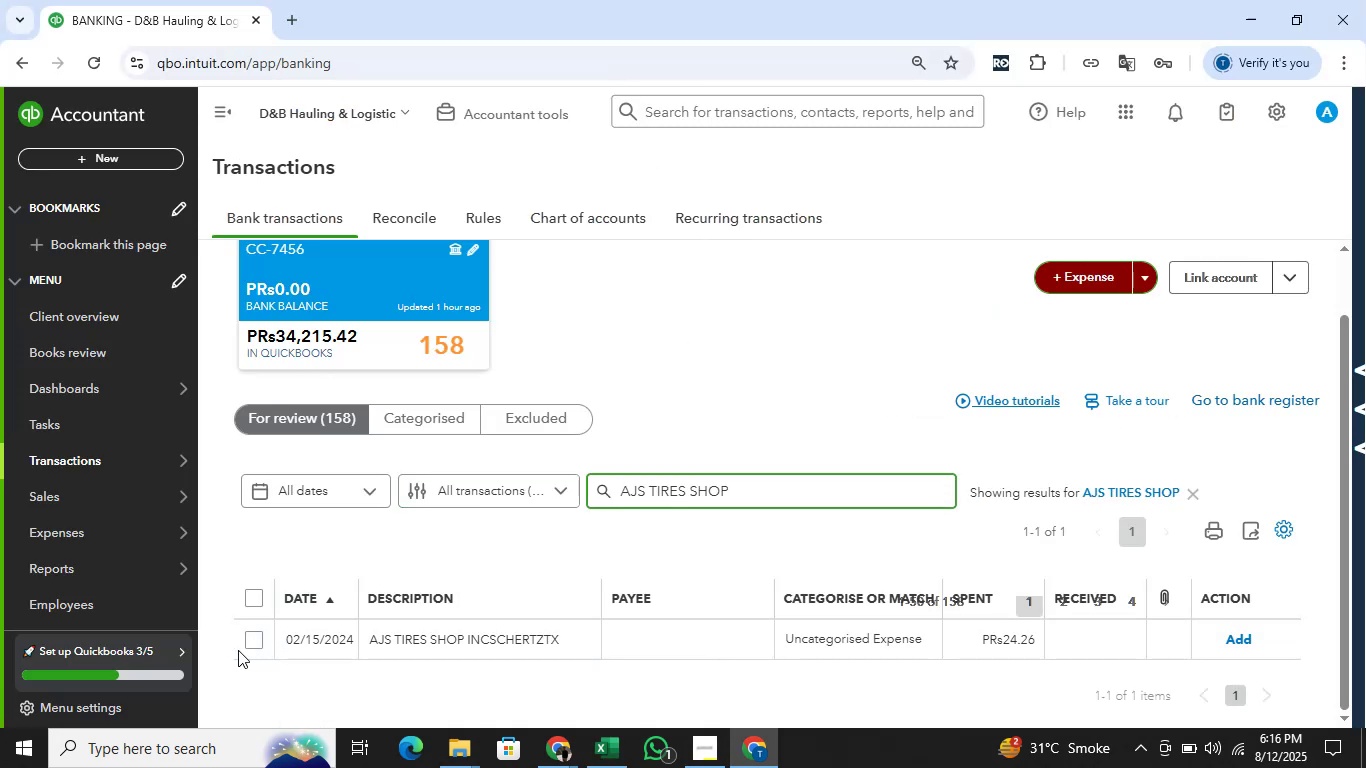 
left_click([251, 643])
 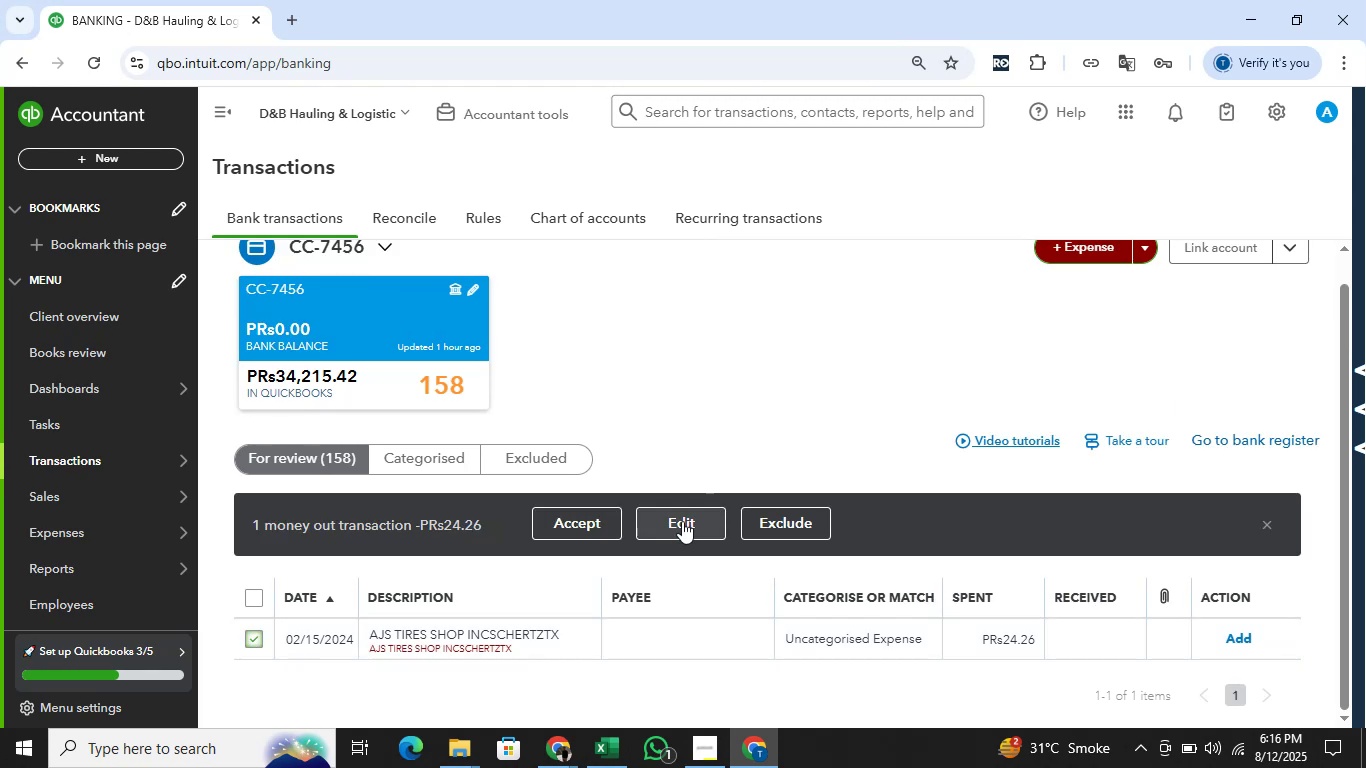 
left_click([682, 521])
 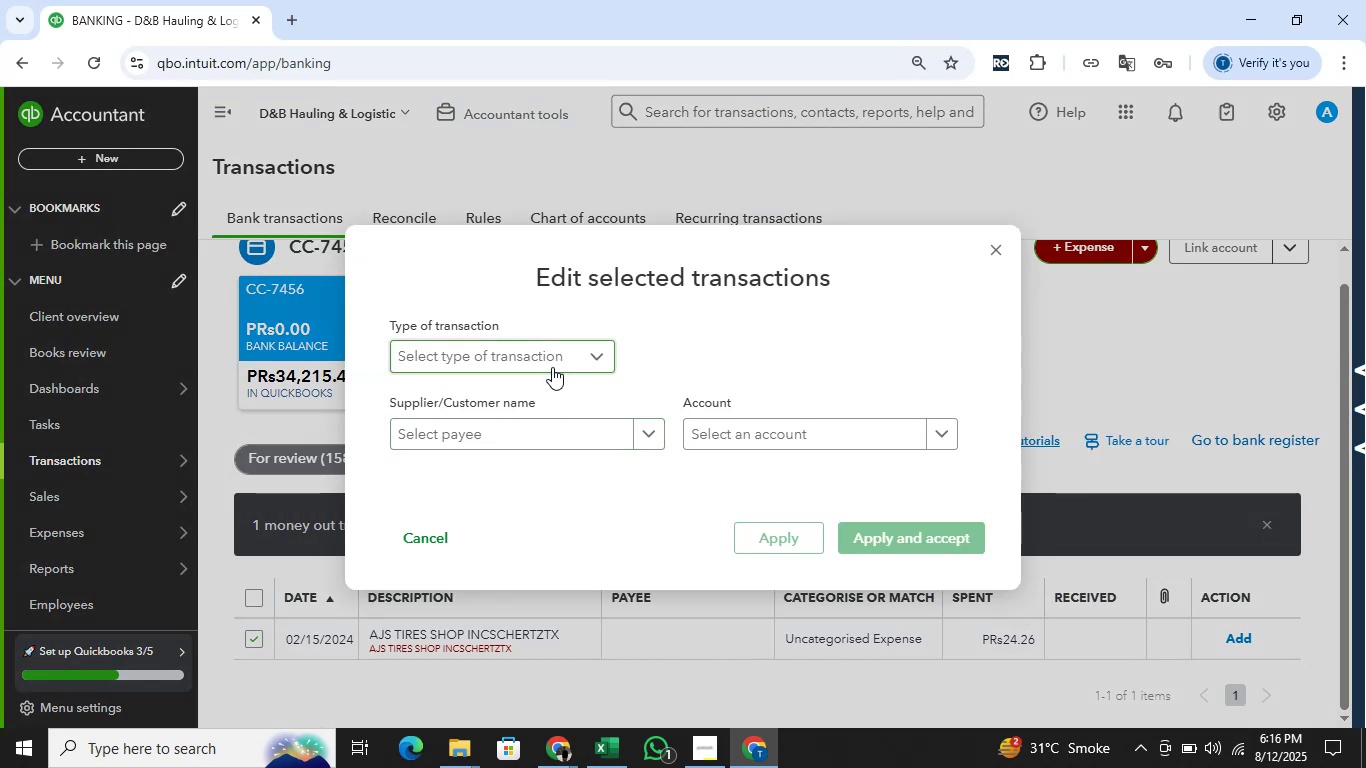 
left_click([552, 367])
 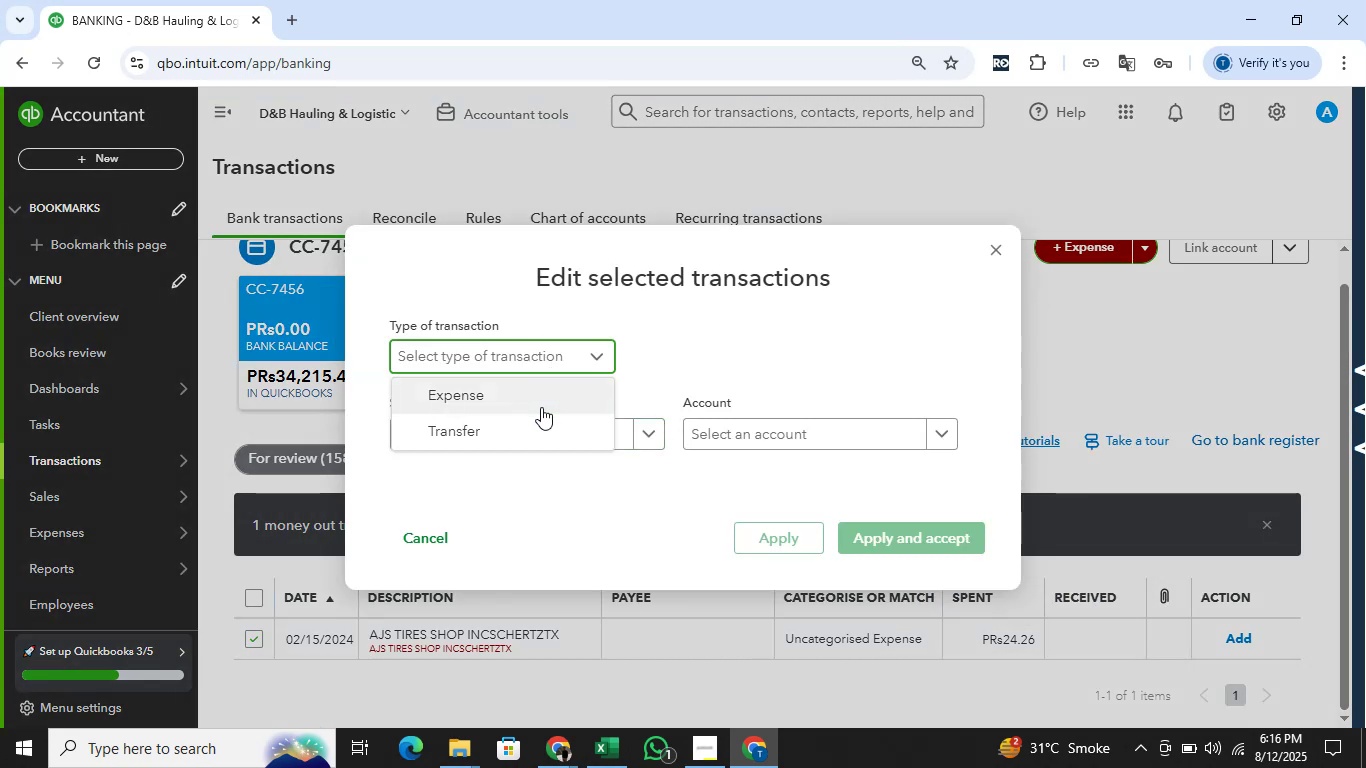 
left_click([541, 407])
 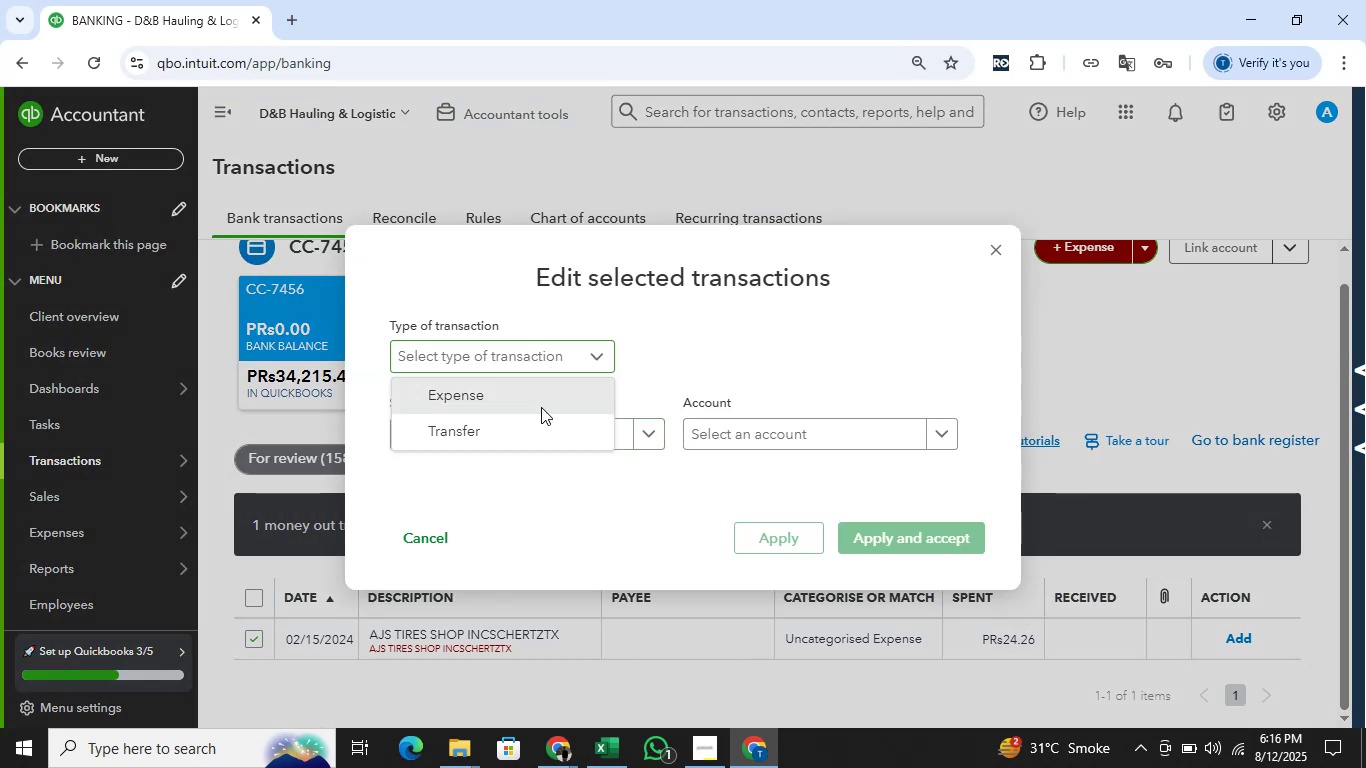 
key(Alt+AltLeft)
 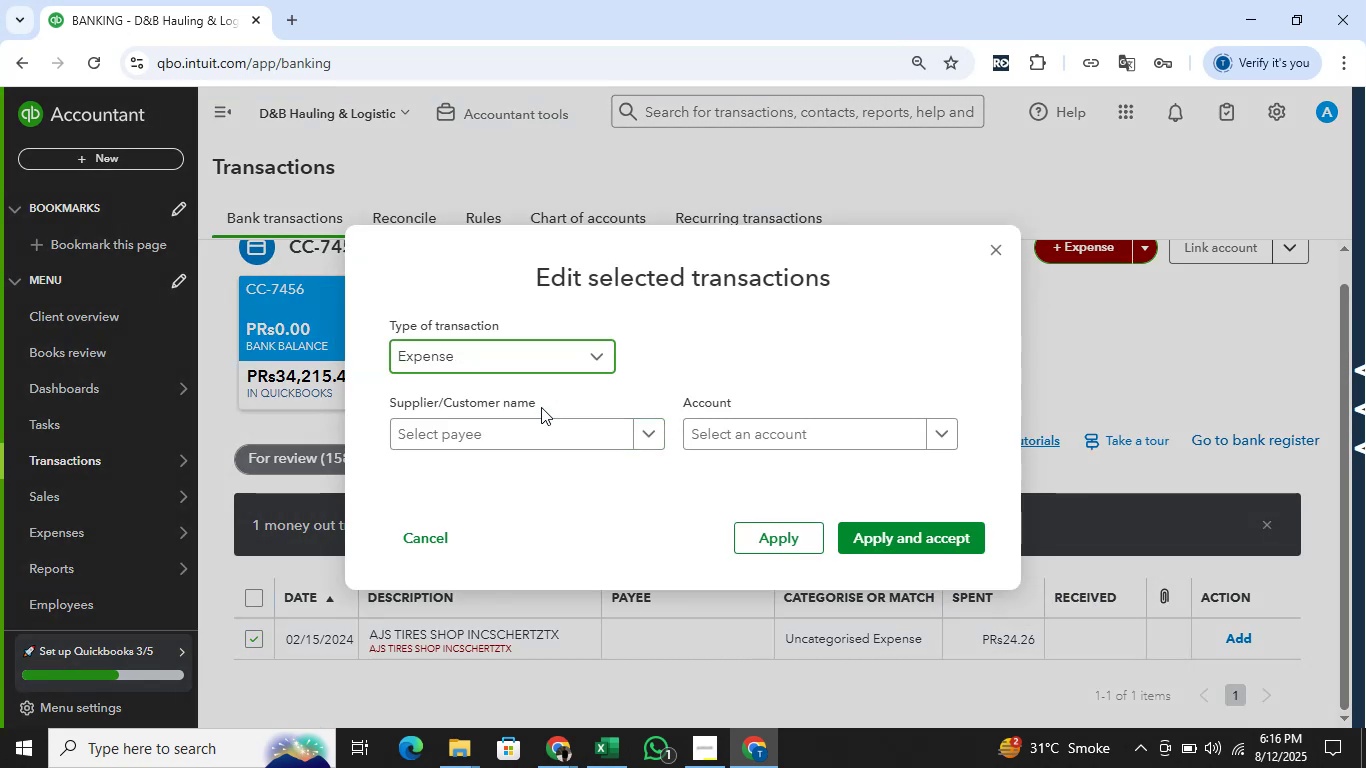 
key(Alt+Tab)
 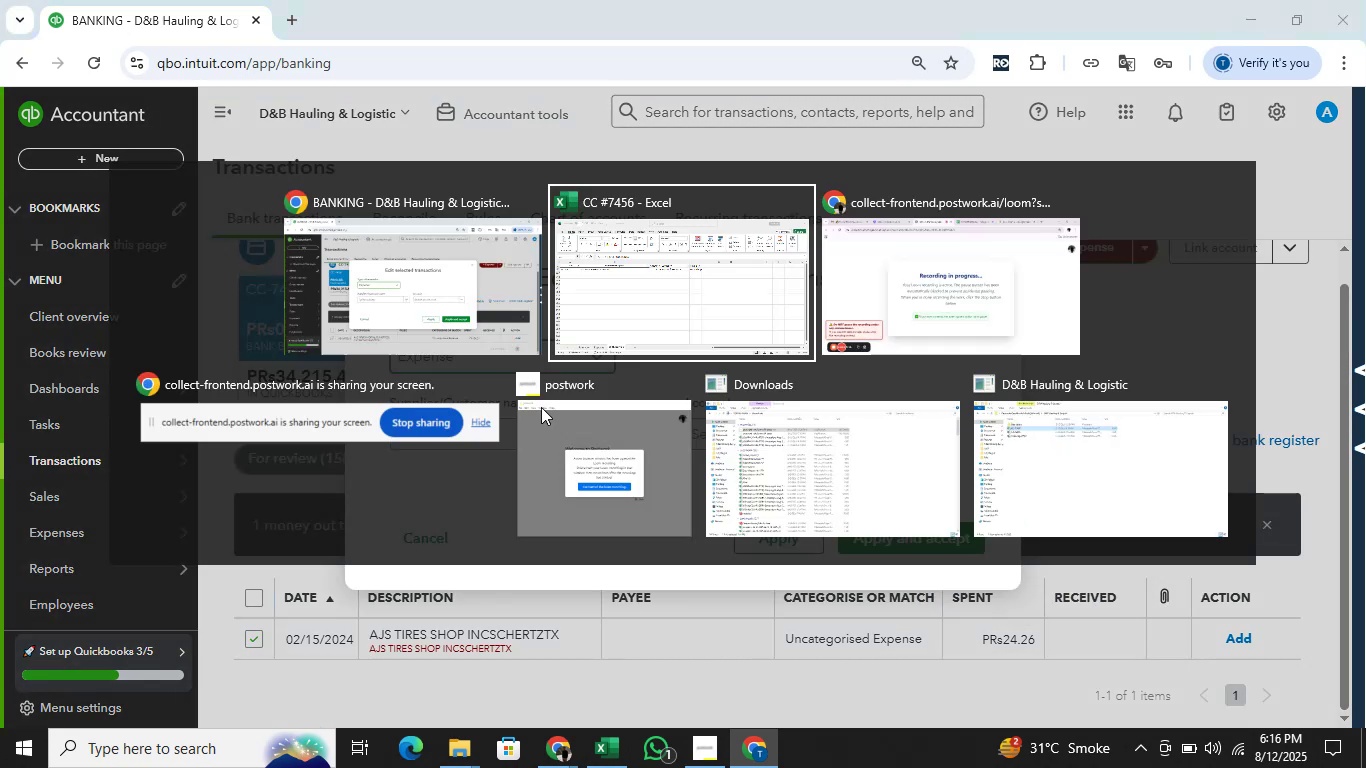 
key(Alt+Tab)
 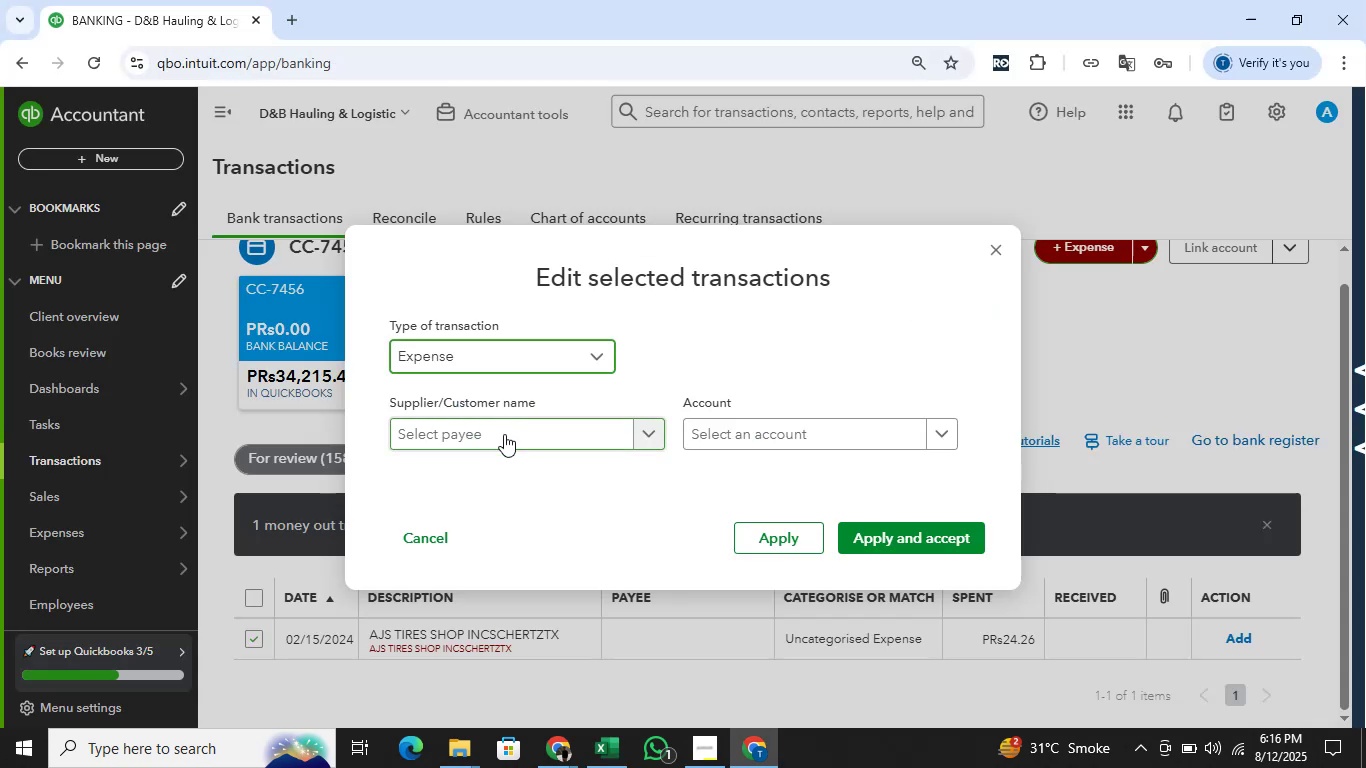 
left_click([504, 434])
 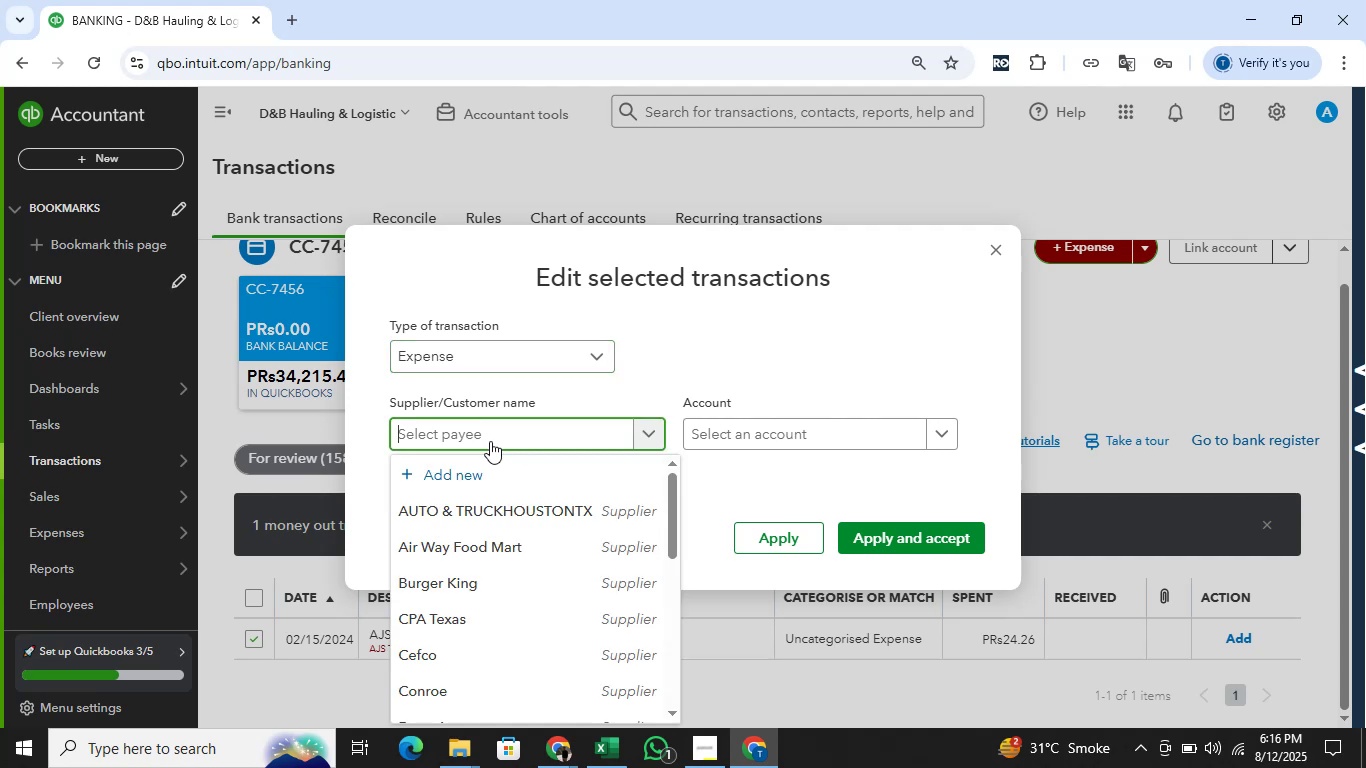 
type(AJS Tires Shop)
 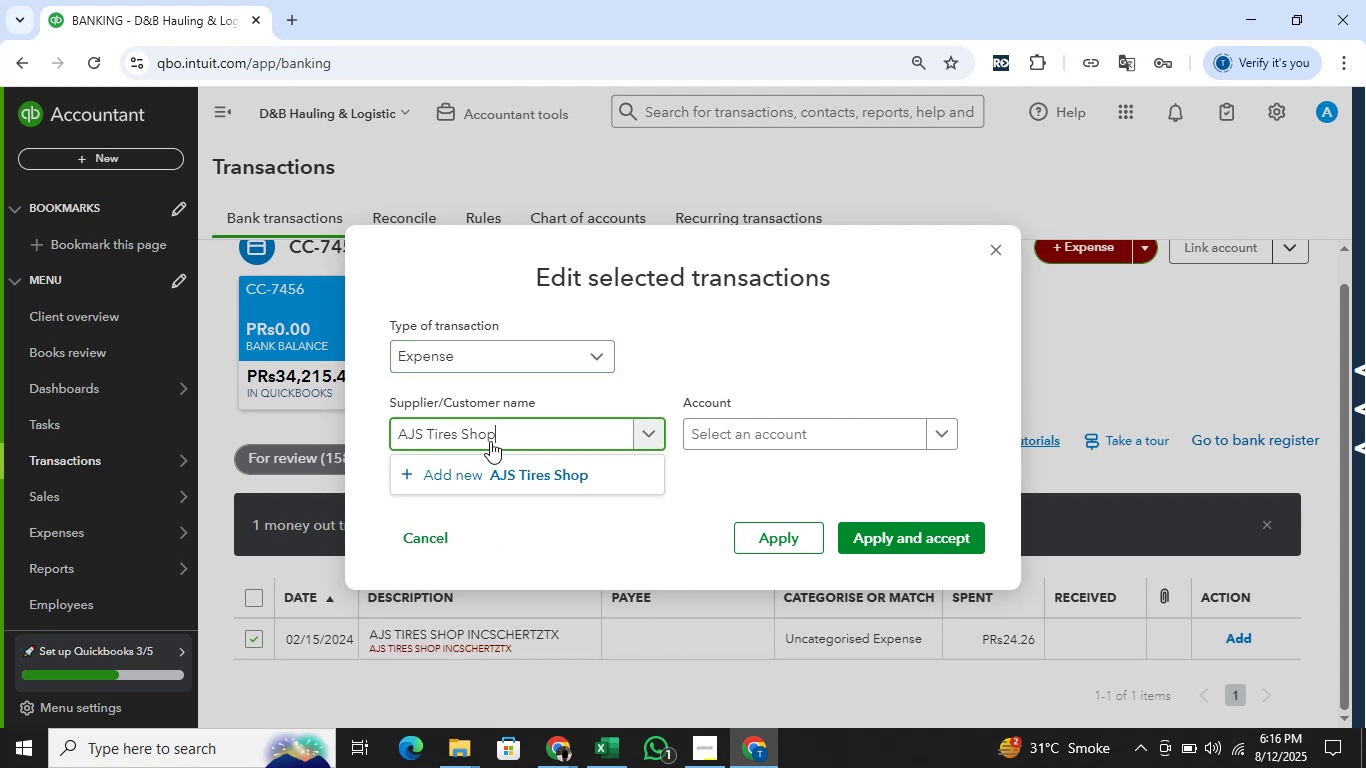 
double_click([1294, 693])
 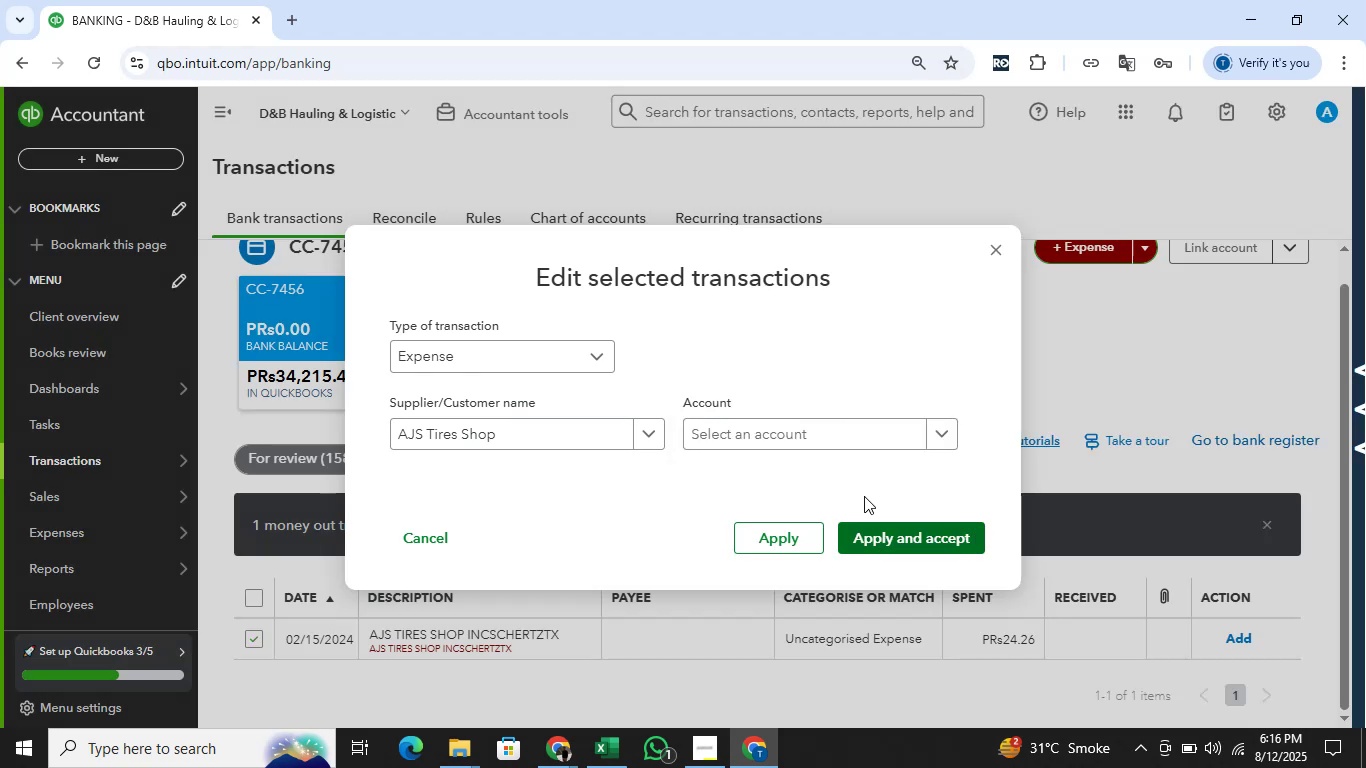 
left_click([802, 421])
 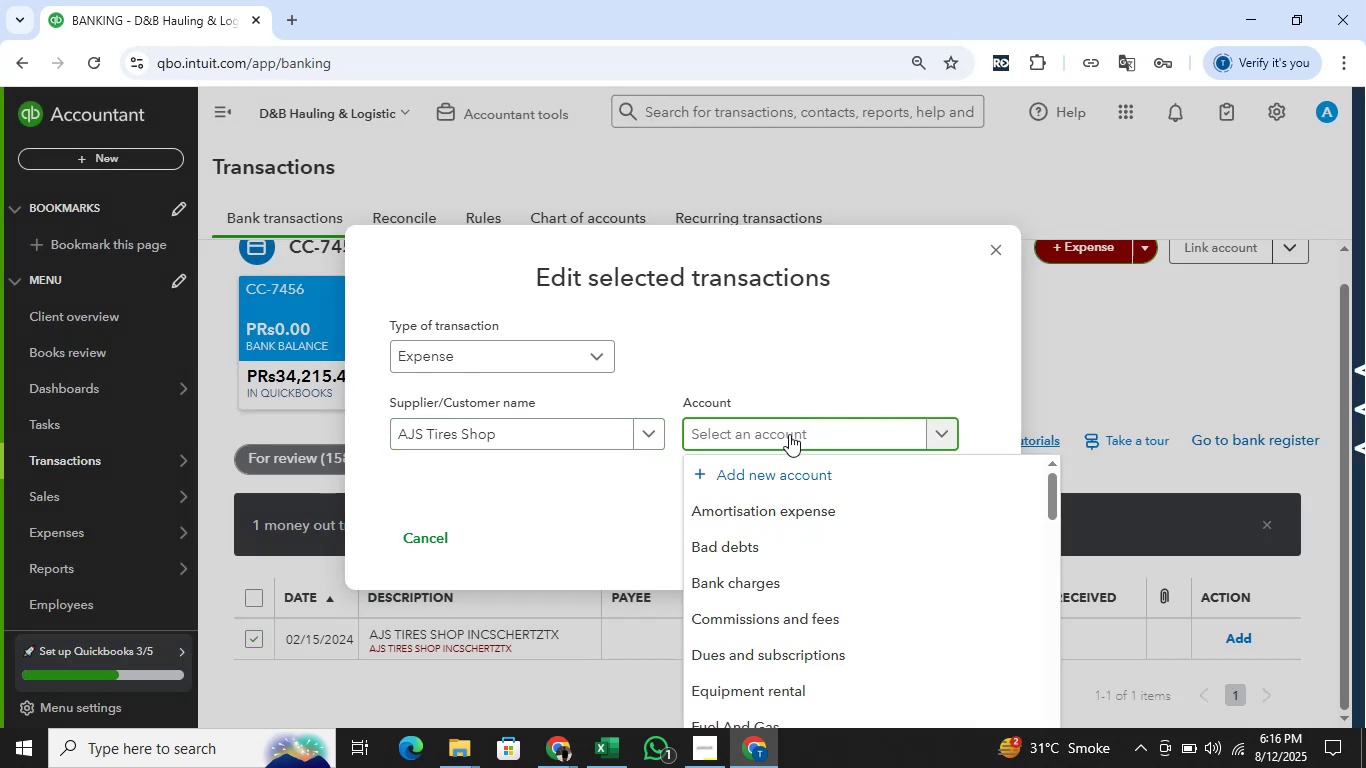 
key(Alt+AltLeft)
 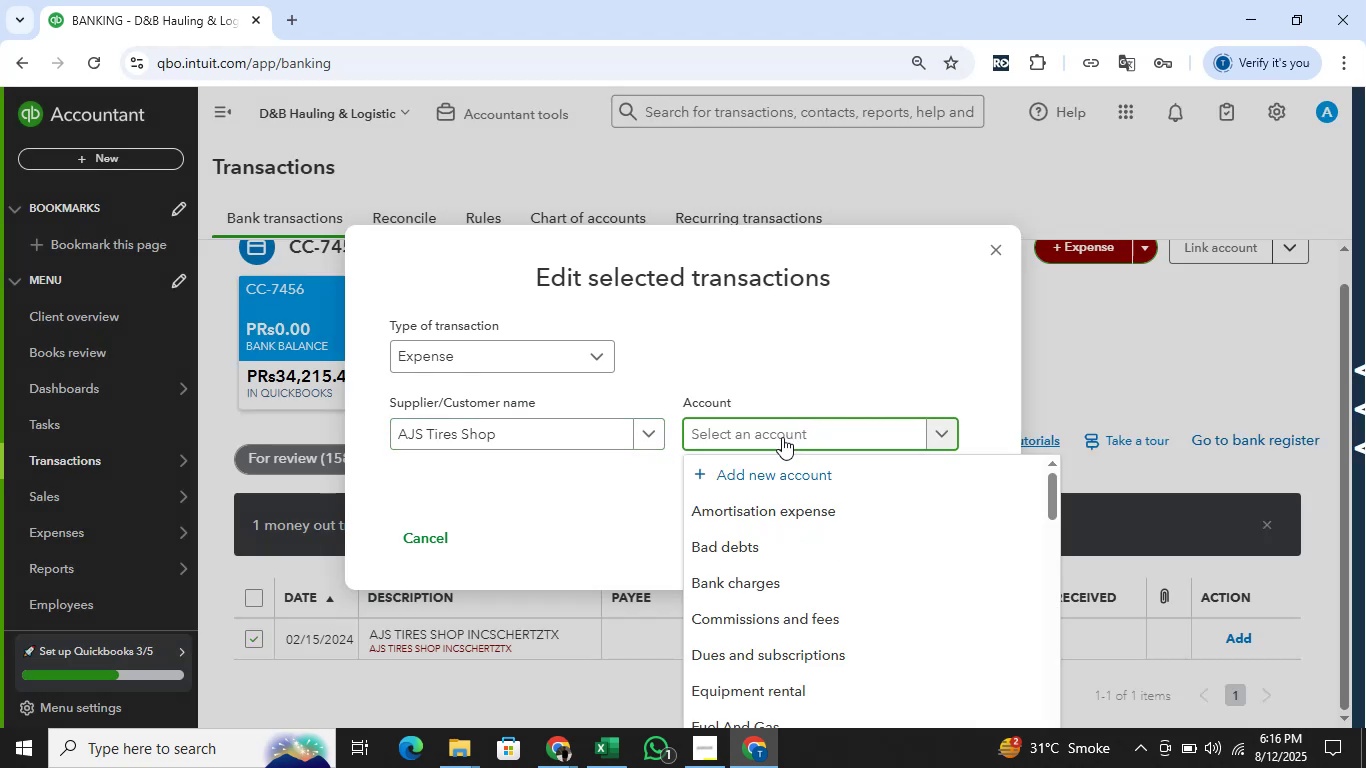 
key(Alt+Tab)
 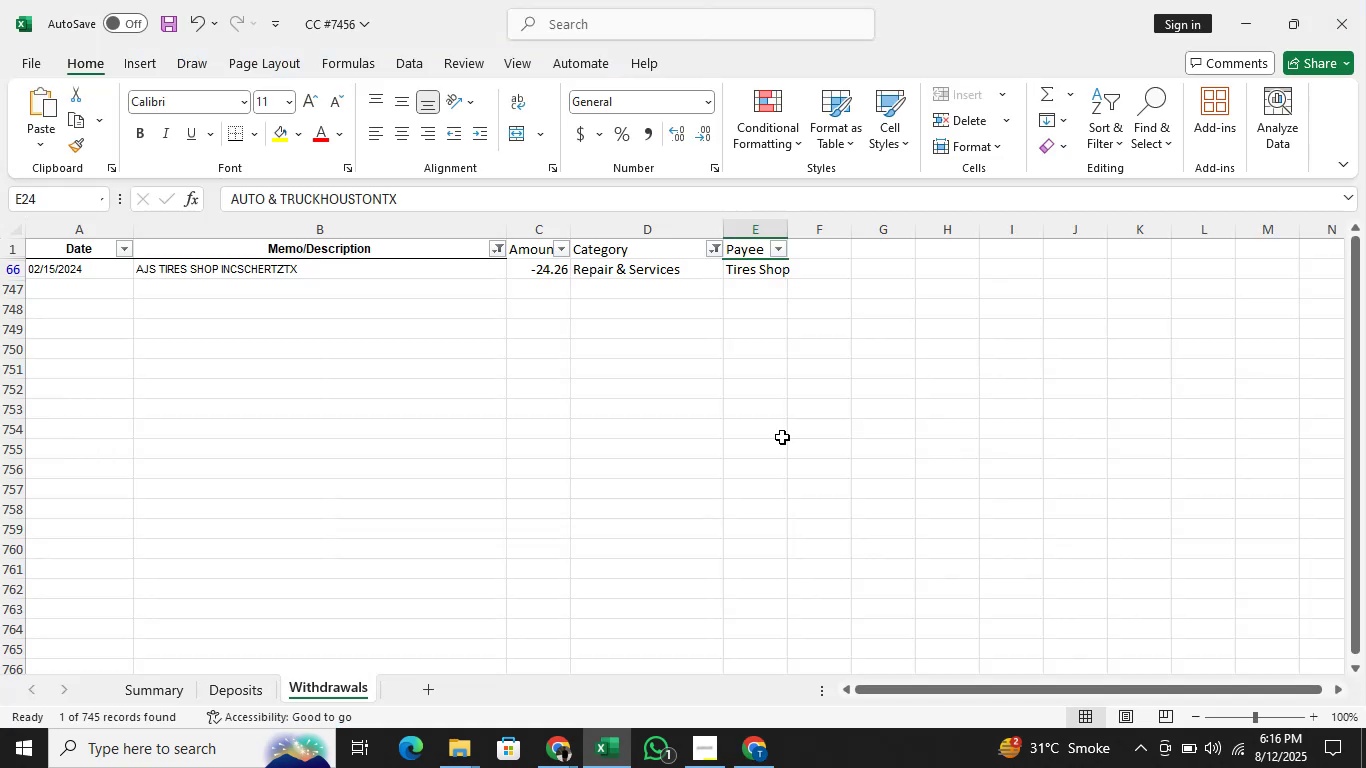 
key(Alt+AltLeft)
 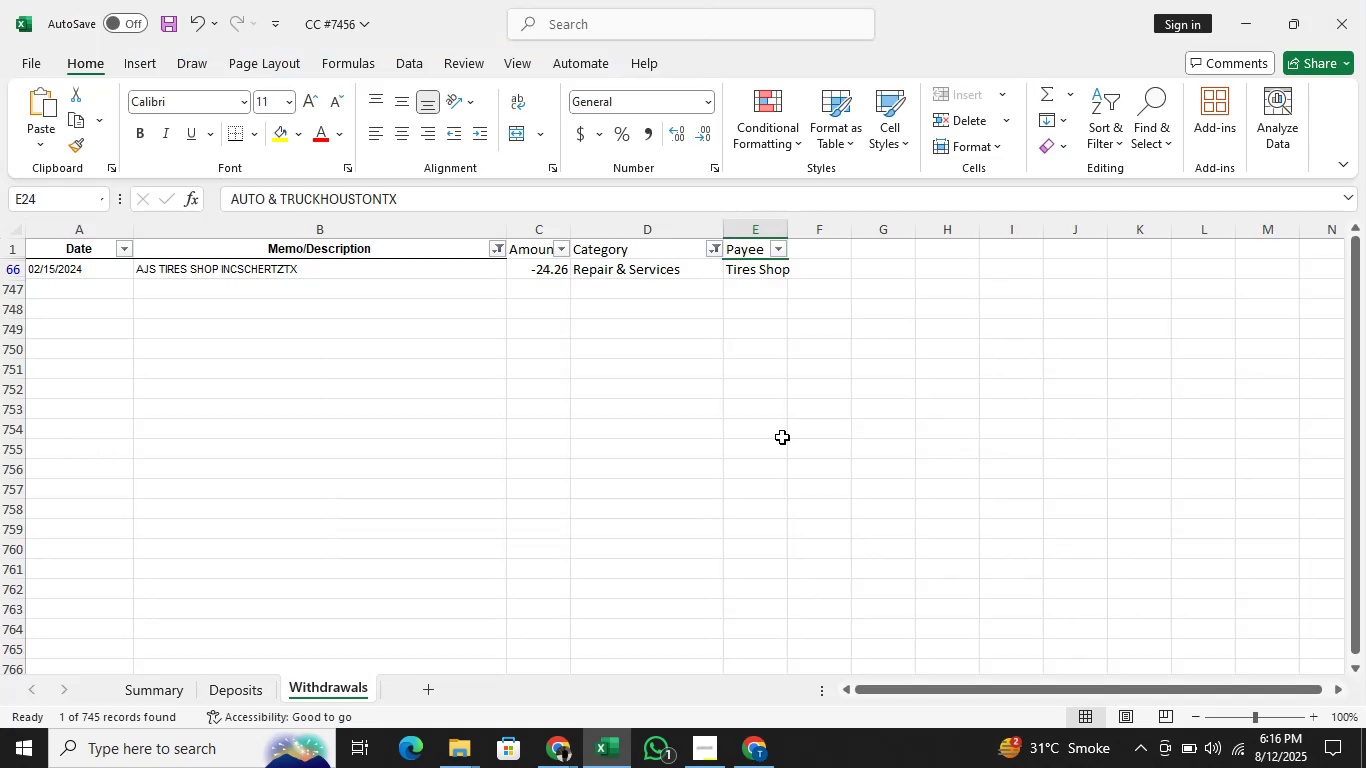 
key(Tab)
type(repa)
 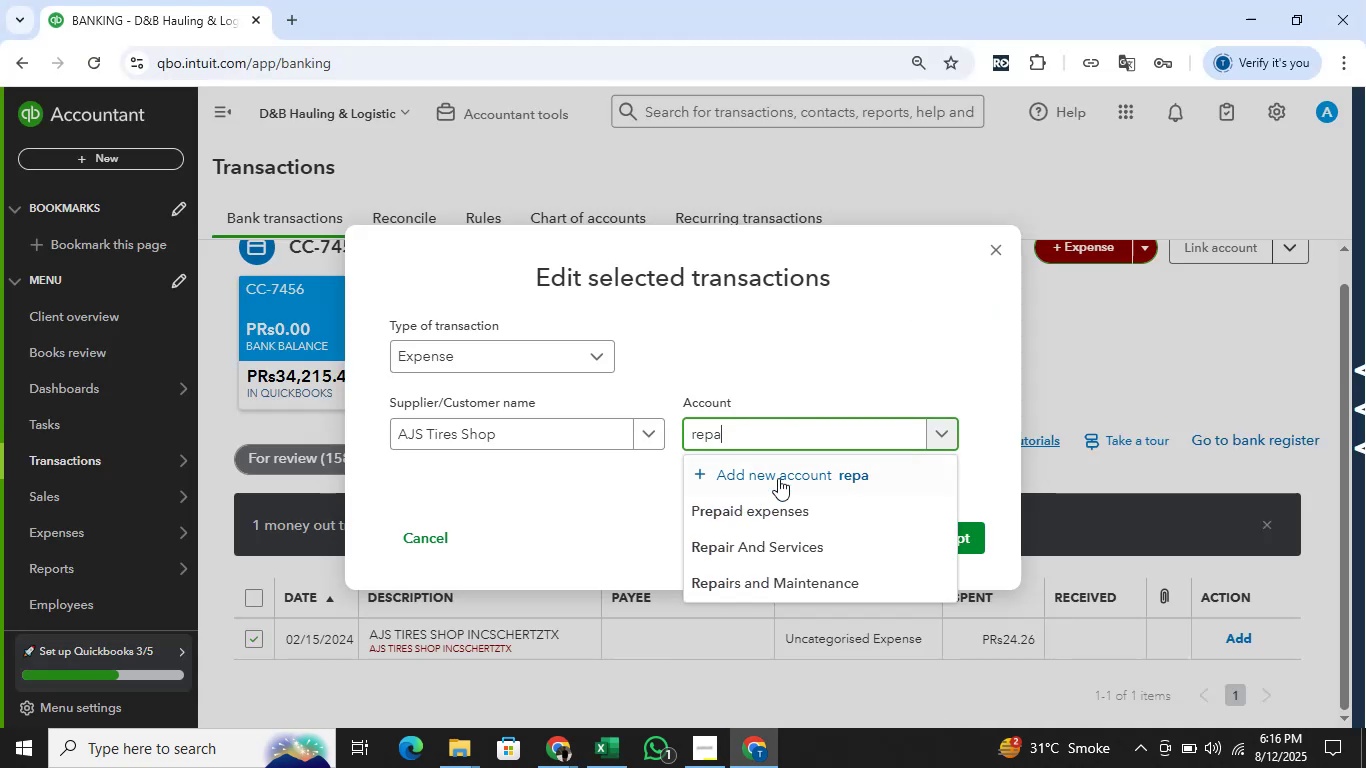 
left_click([780, 550])
 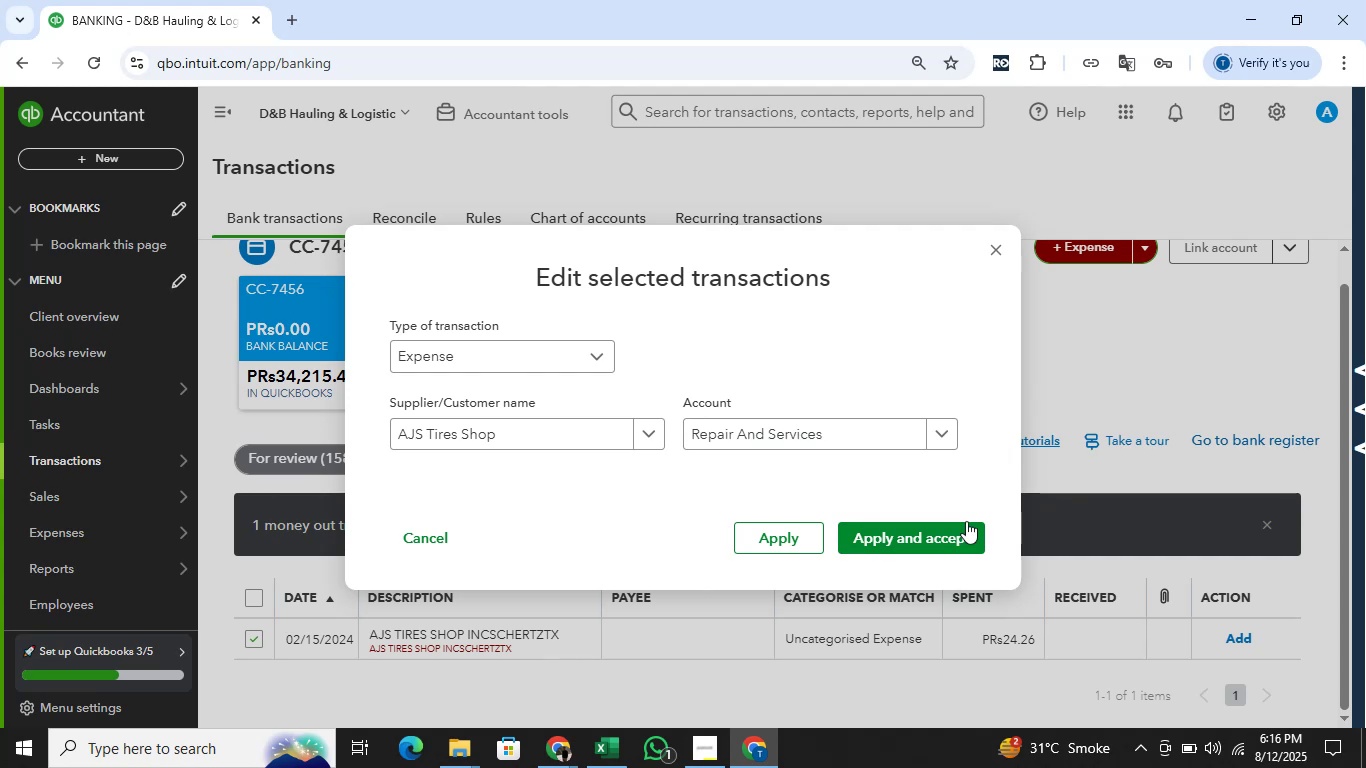 
left_click([919, 545])
 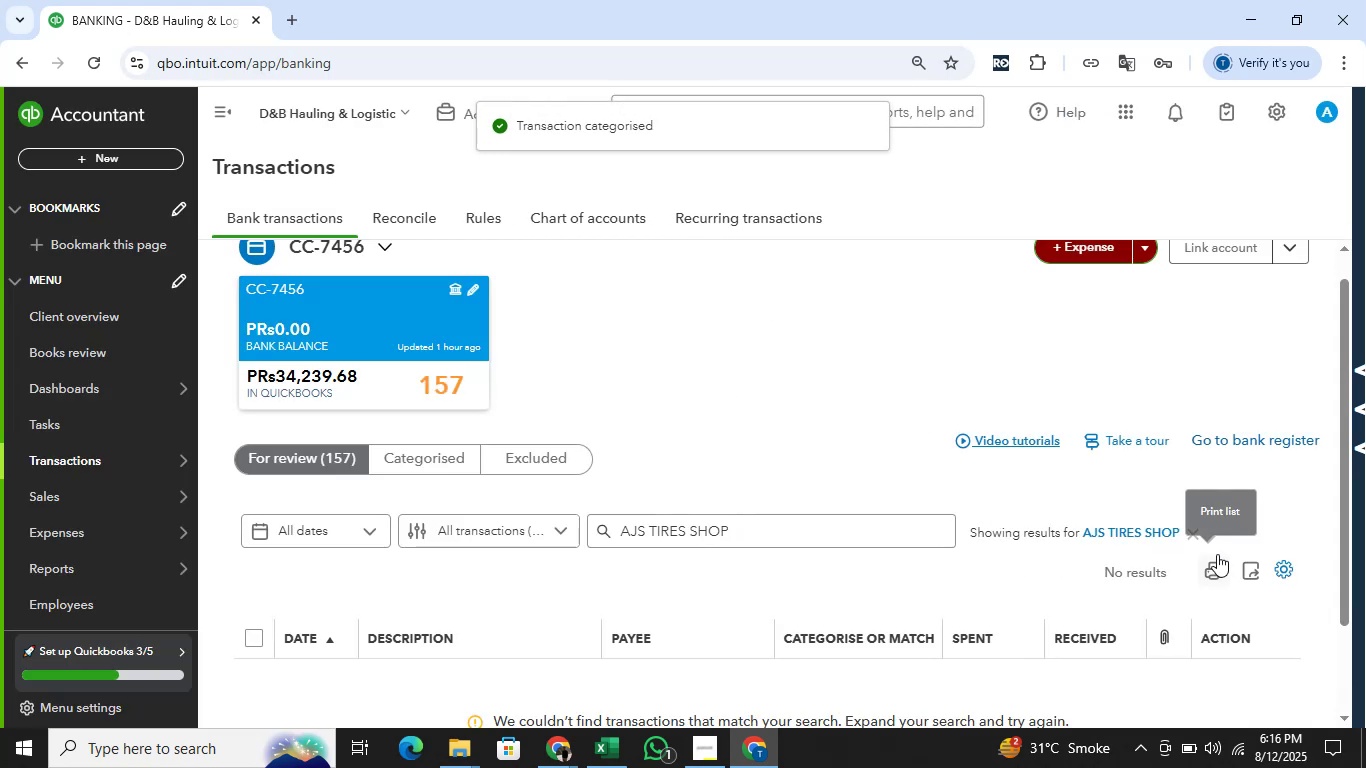 
double_click([1197, 527])
 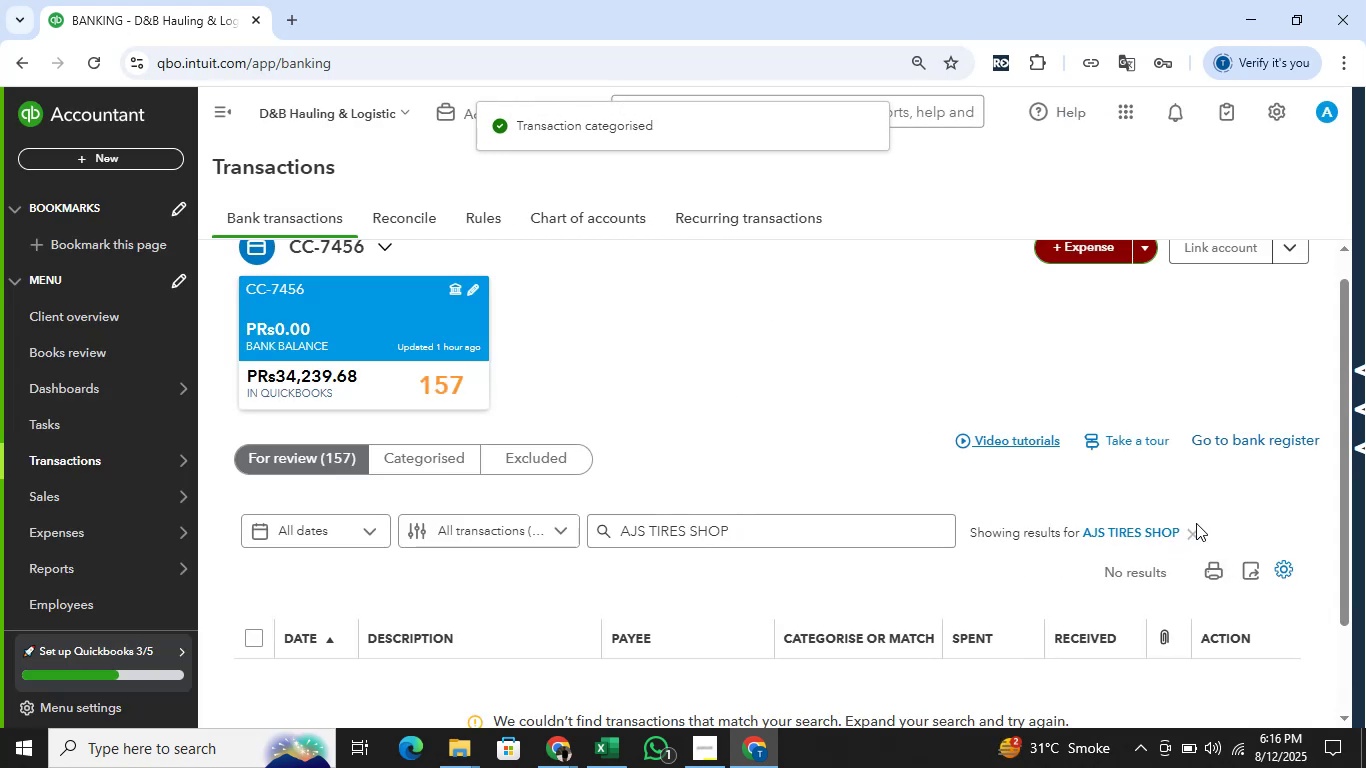 
left_click([1199, 526])
 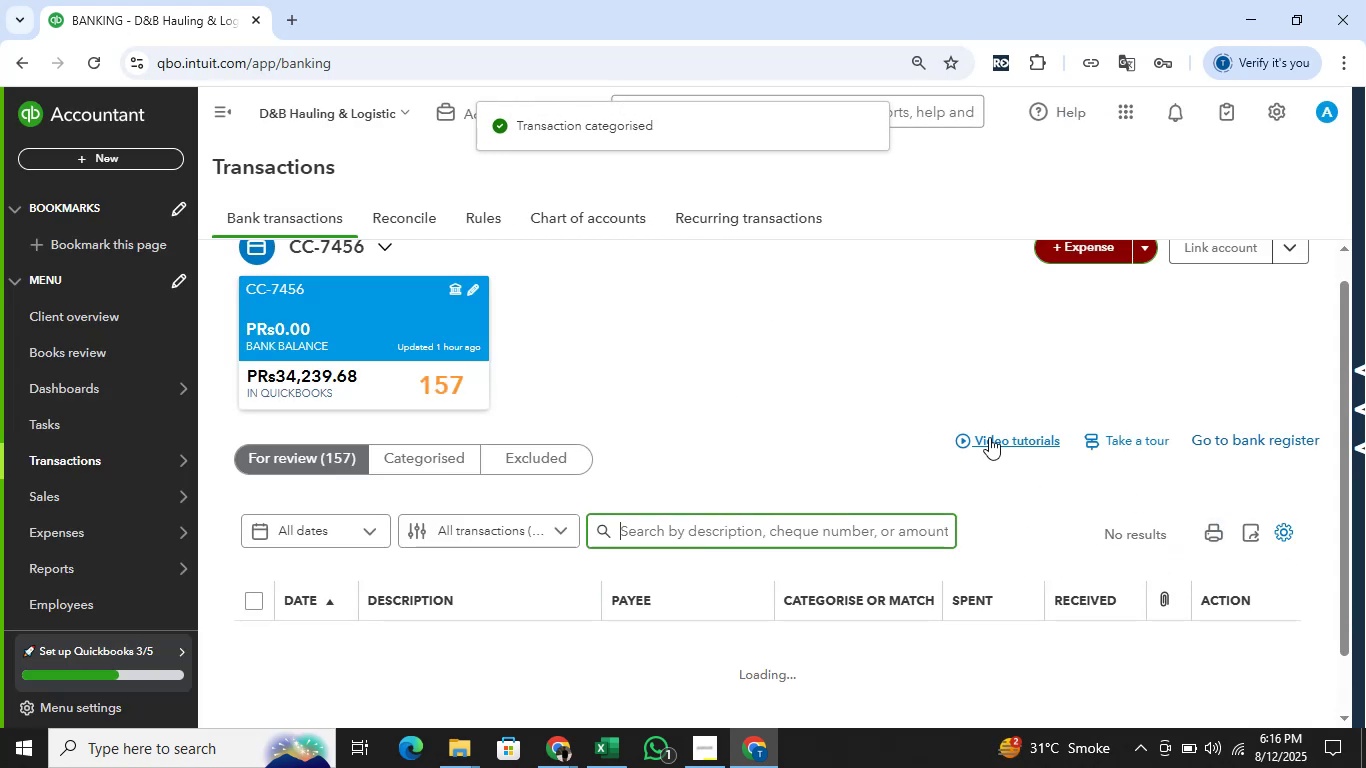 
scroll: coordinate [979, 454], scroll_direction: down, amount: 5.0
 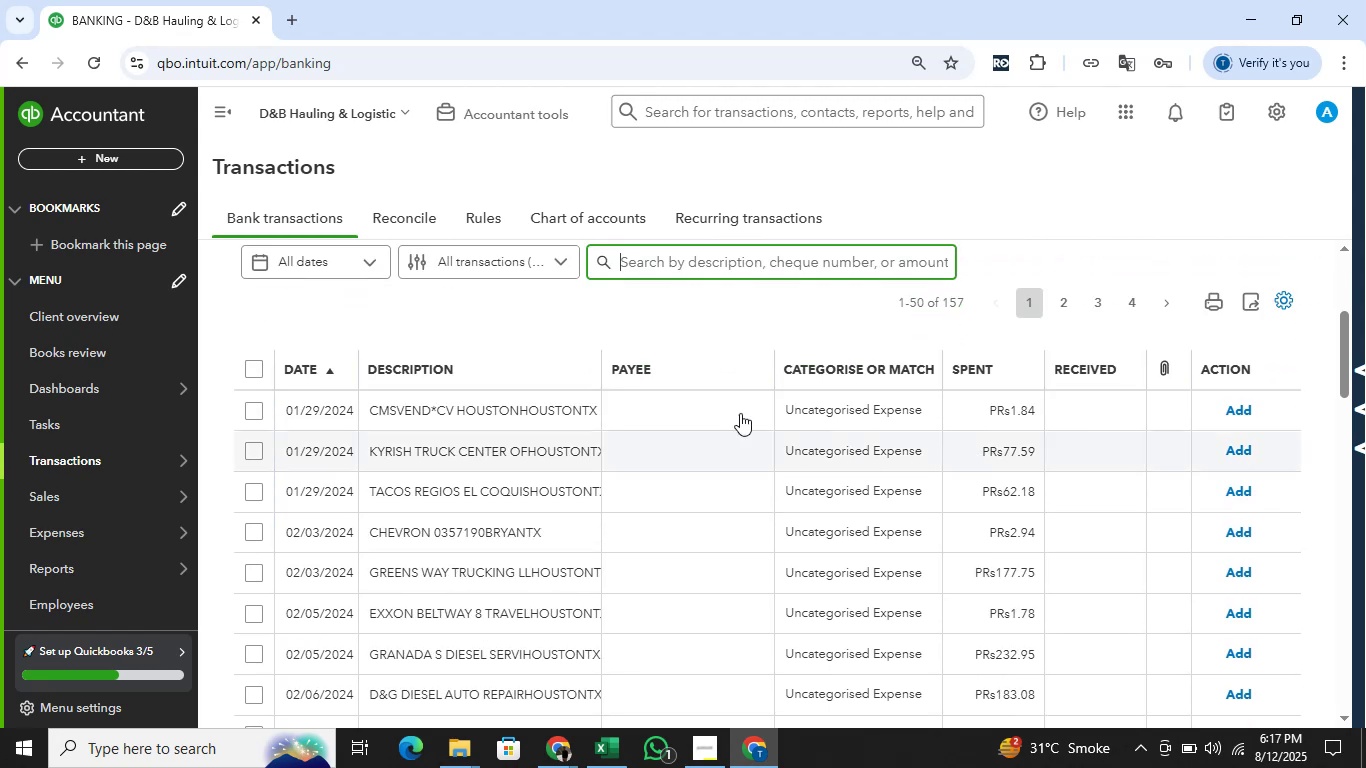 
left_click([736, 260])
 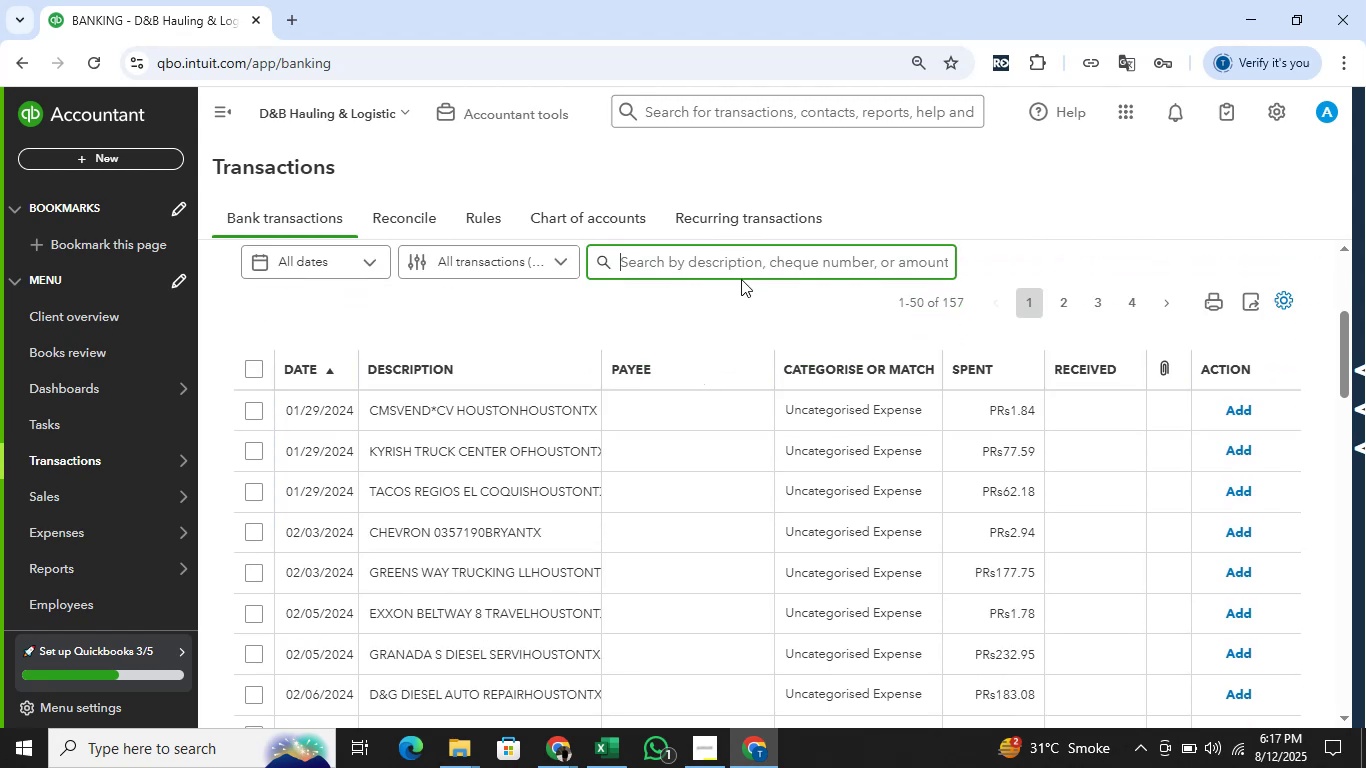 
type(chevron)
 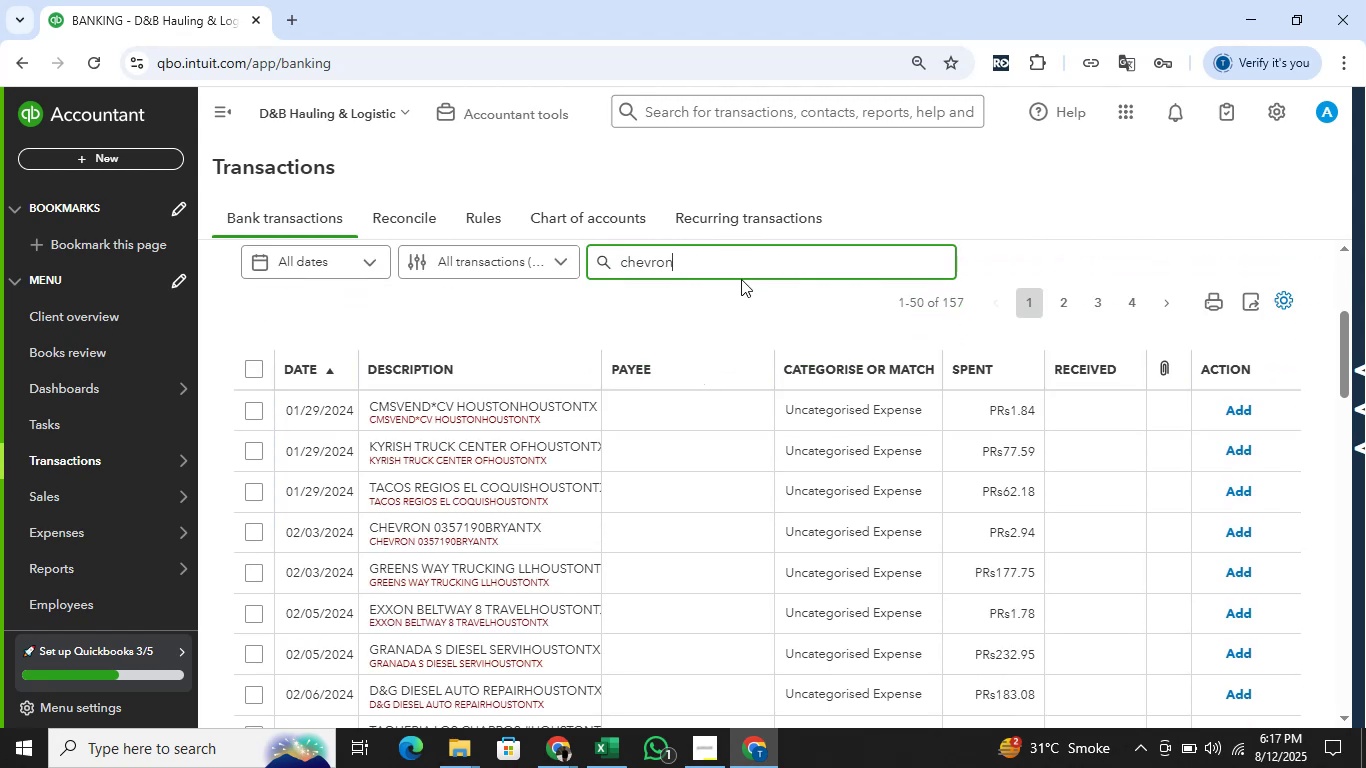 
key(Enter)
 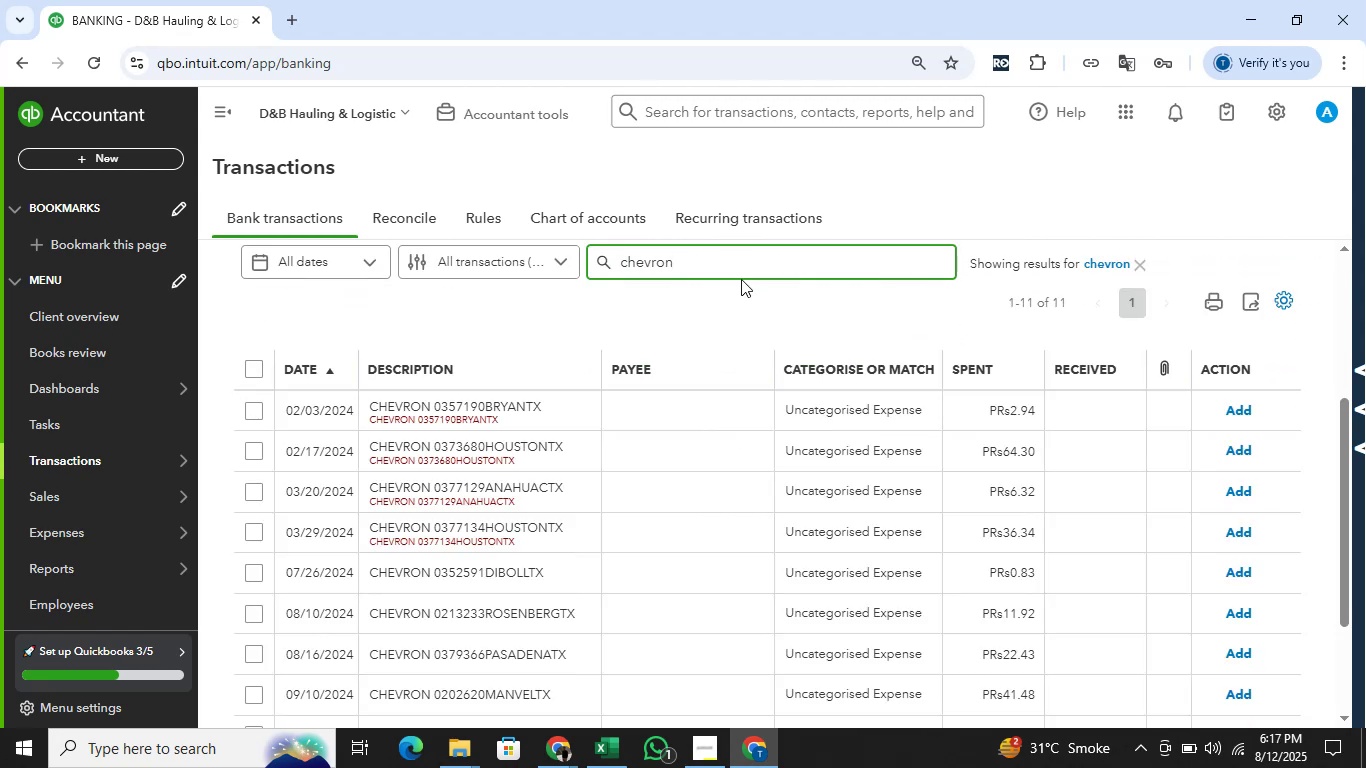 
key(Alt+AltLeft)
 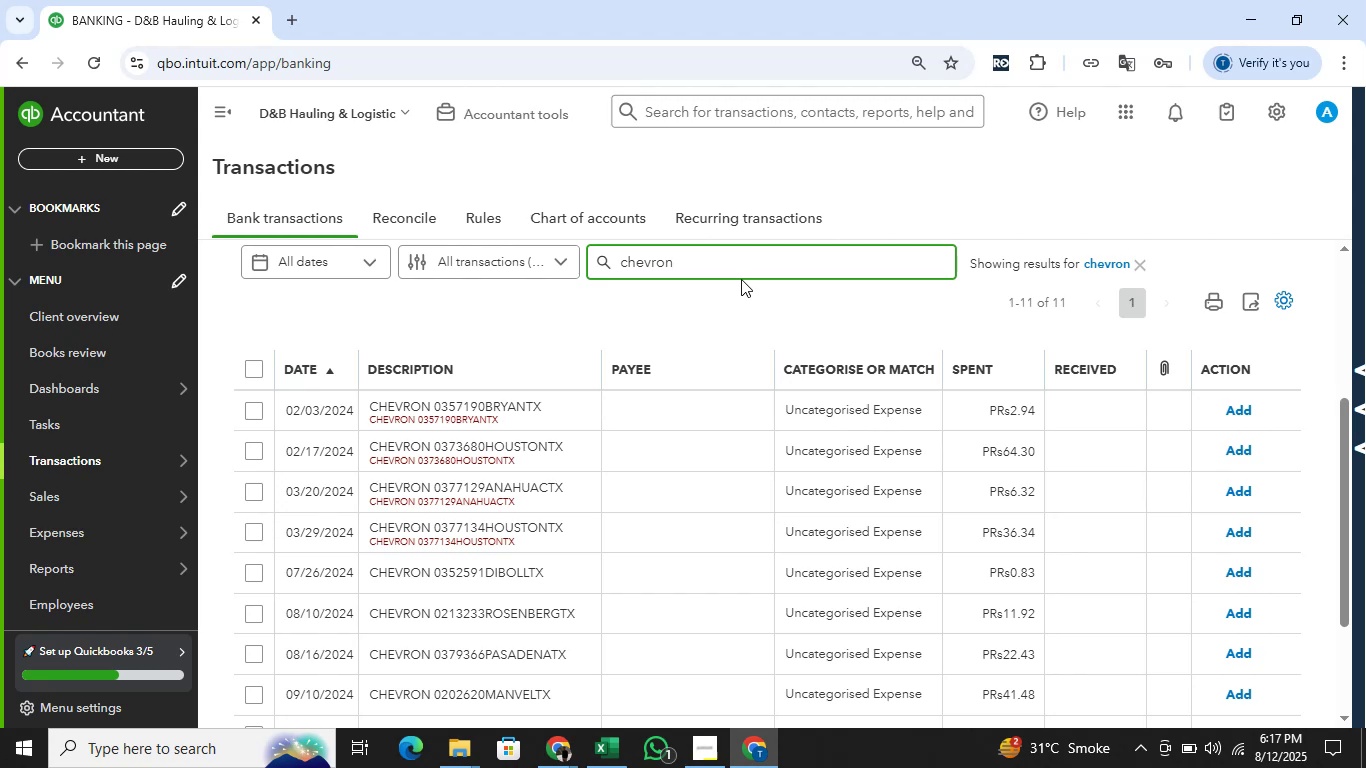 
key(Alt+Tab)
 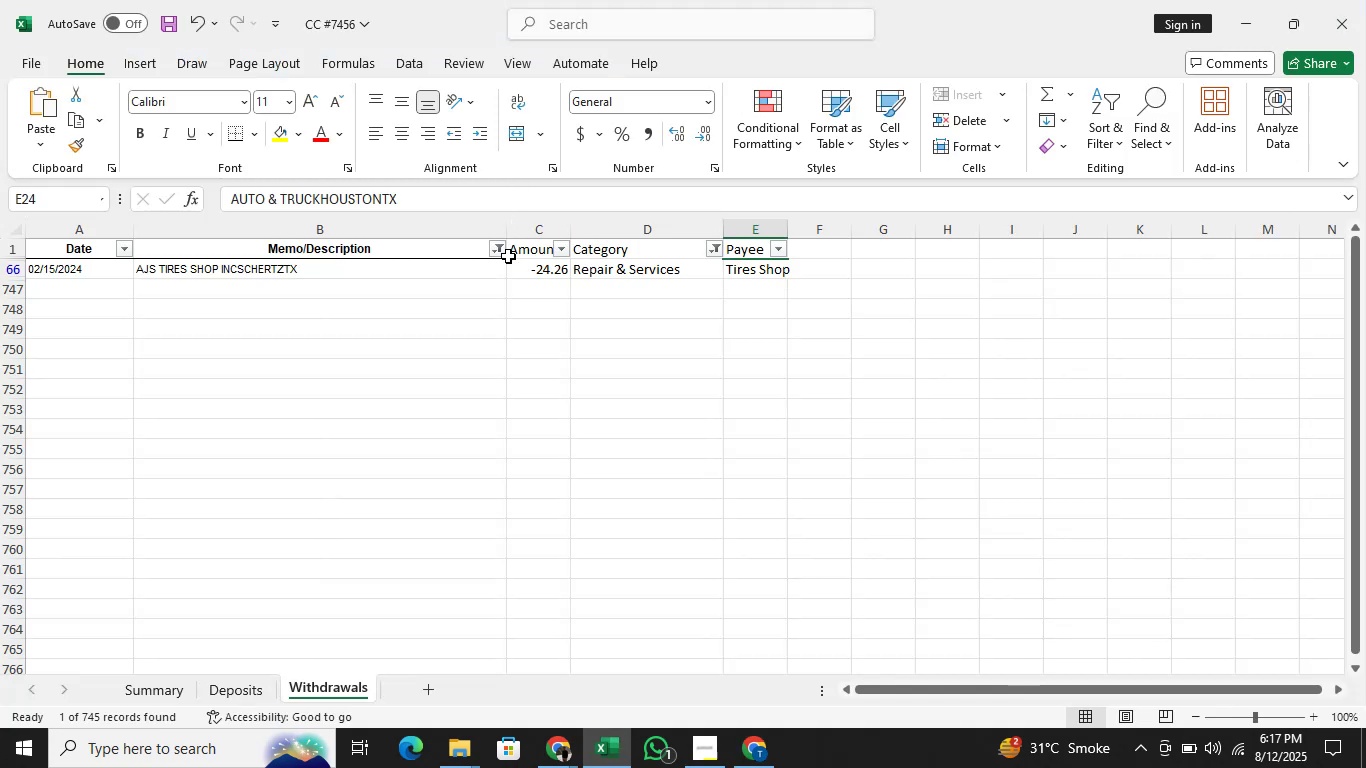 
left_click([498, 247])
 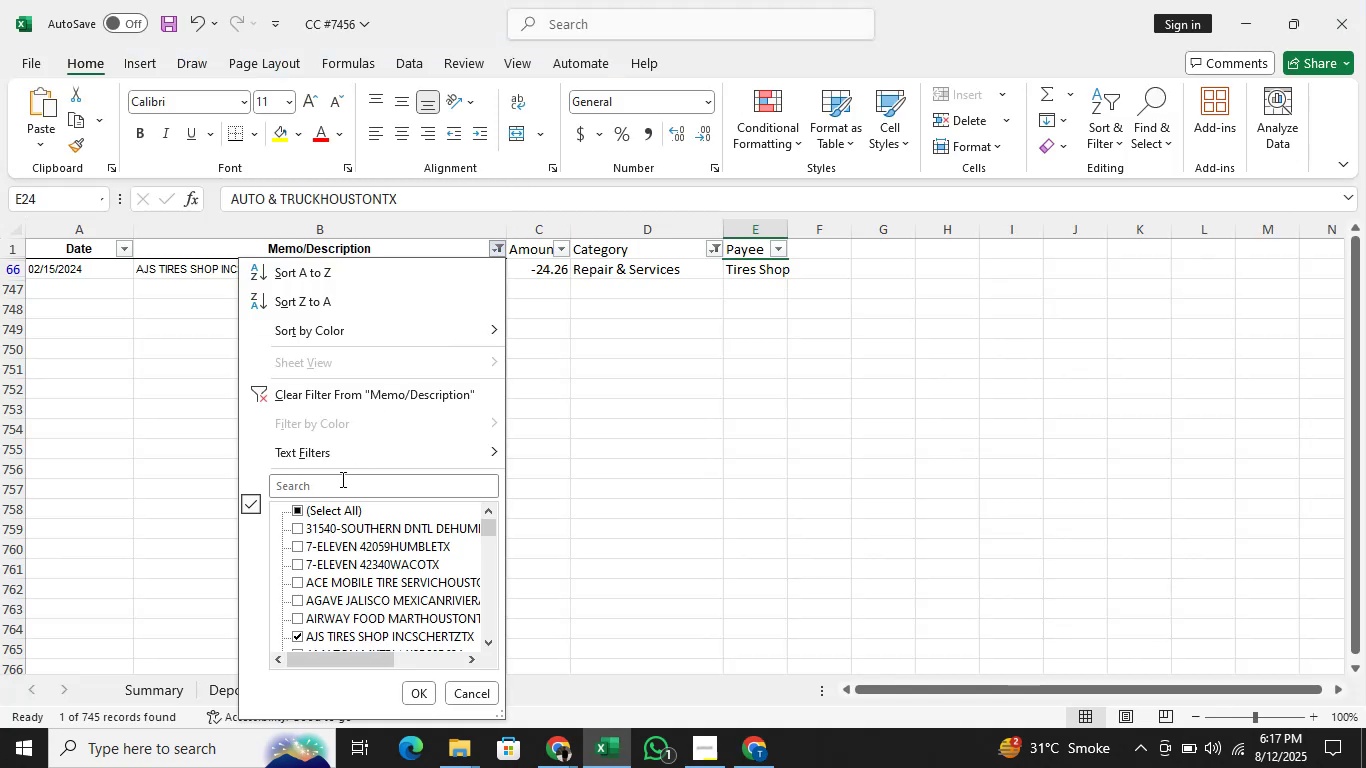 
left_click([336, 486])
 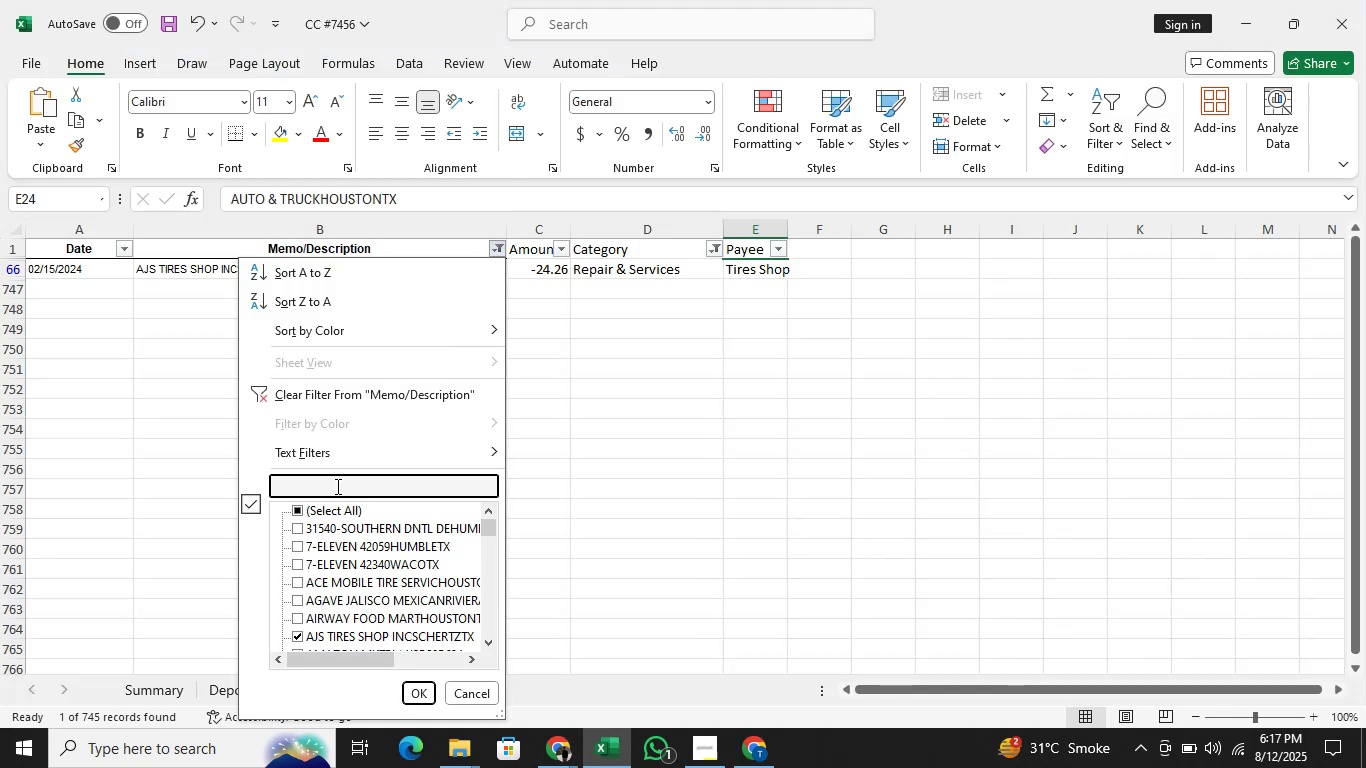 
type(chevron)
 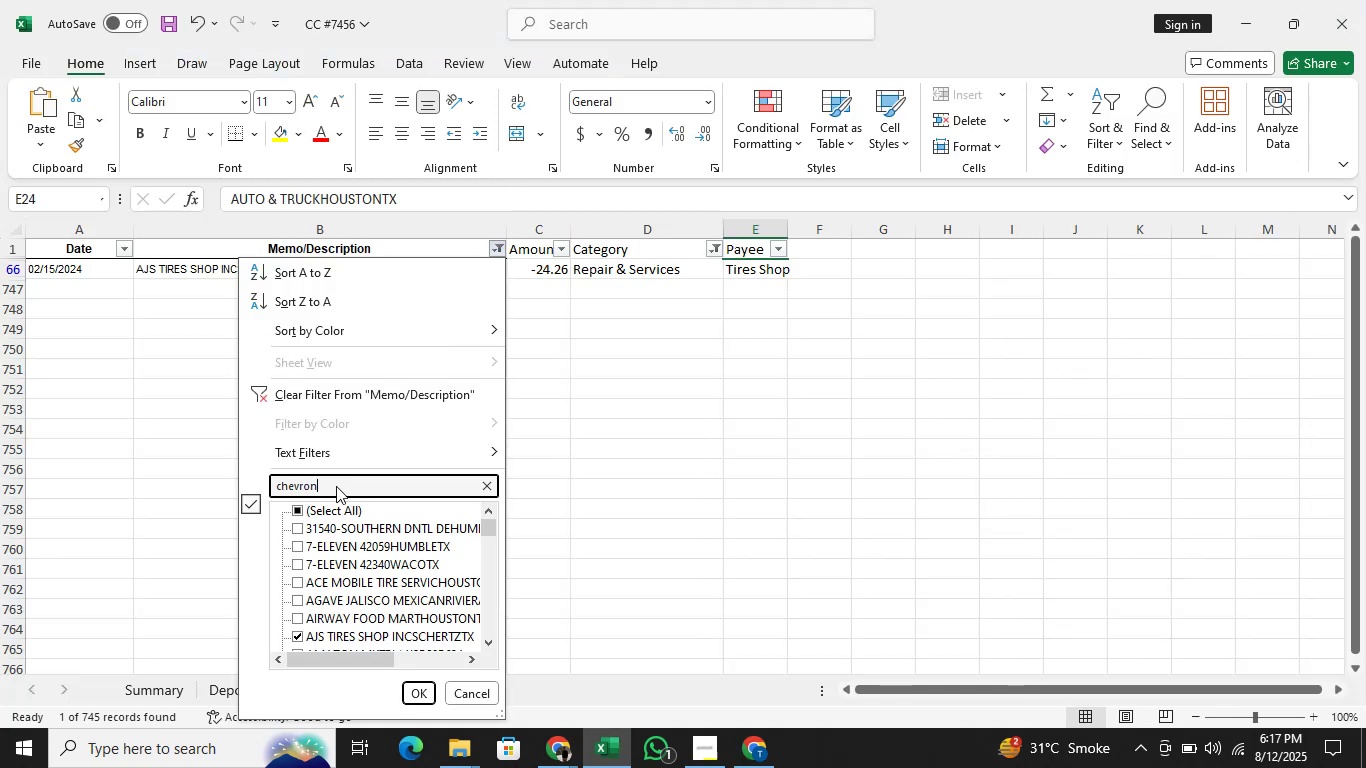 
key(Enter)
 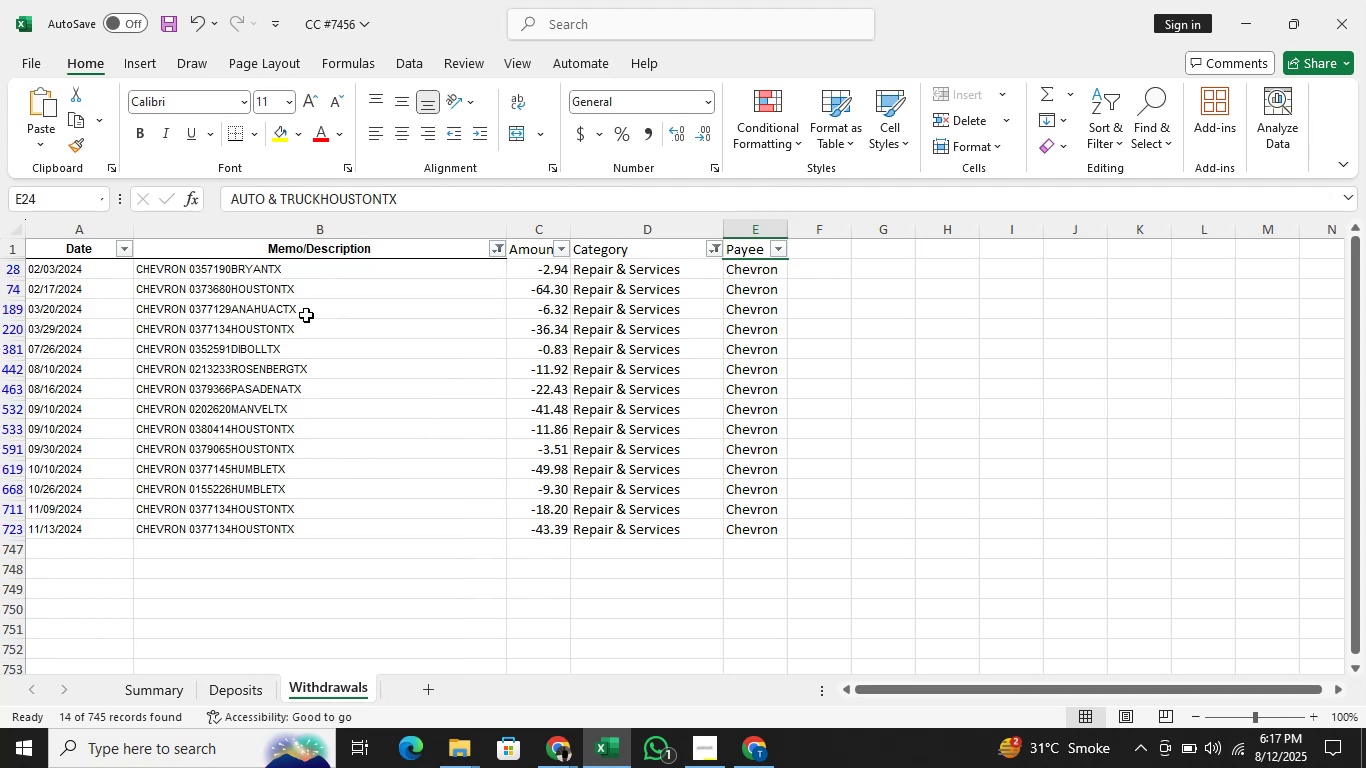 
left_click([323, 274])
 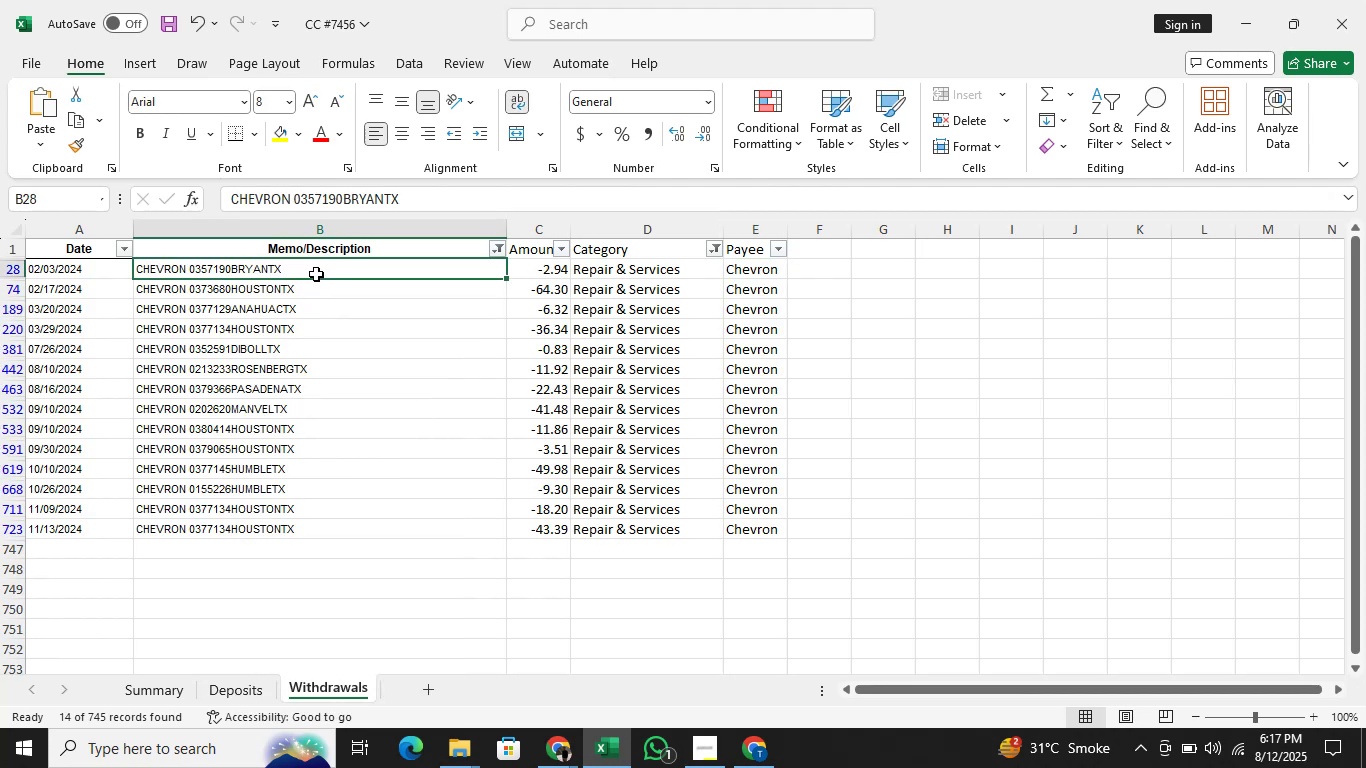 
key(Control+Shift+ArrowDown)
 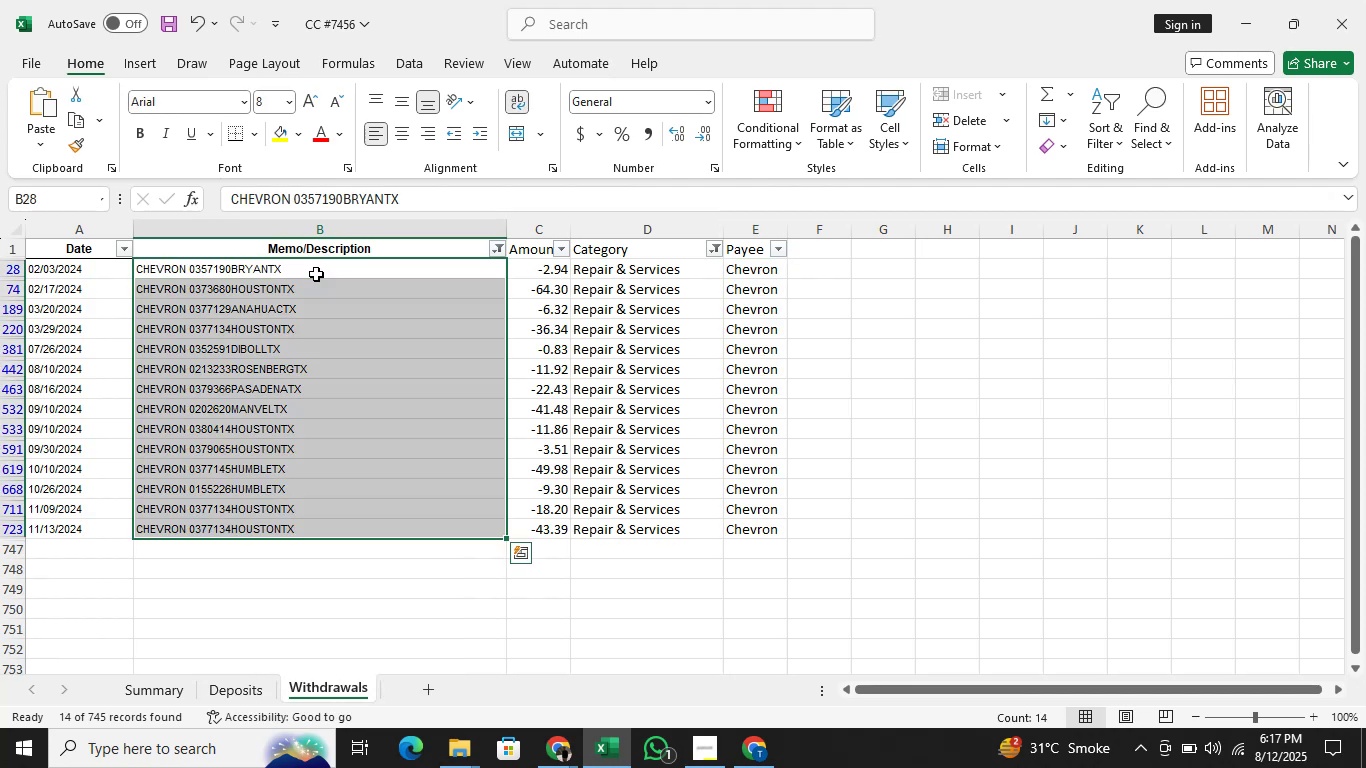 
key(ArrowUp)
 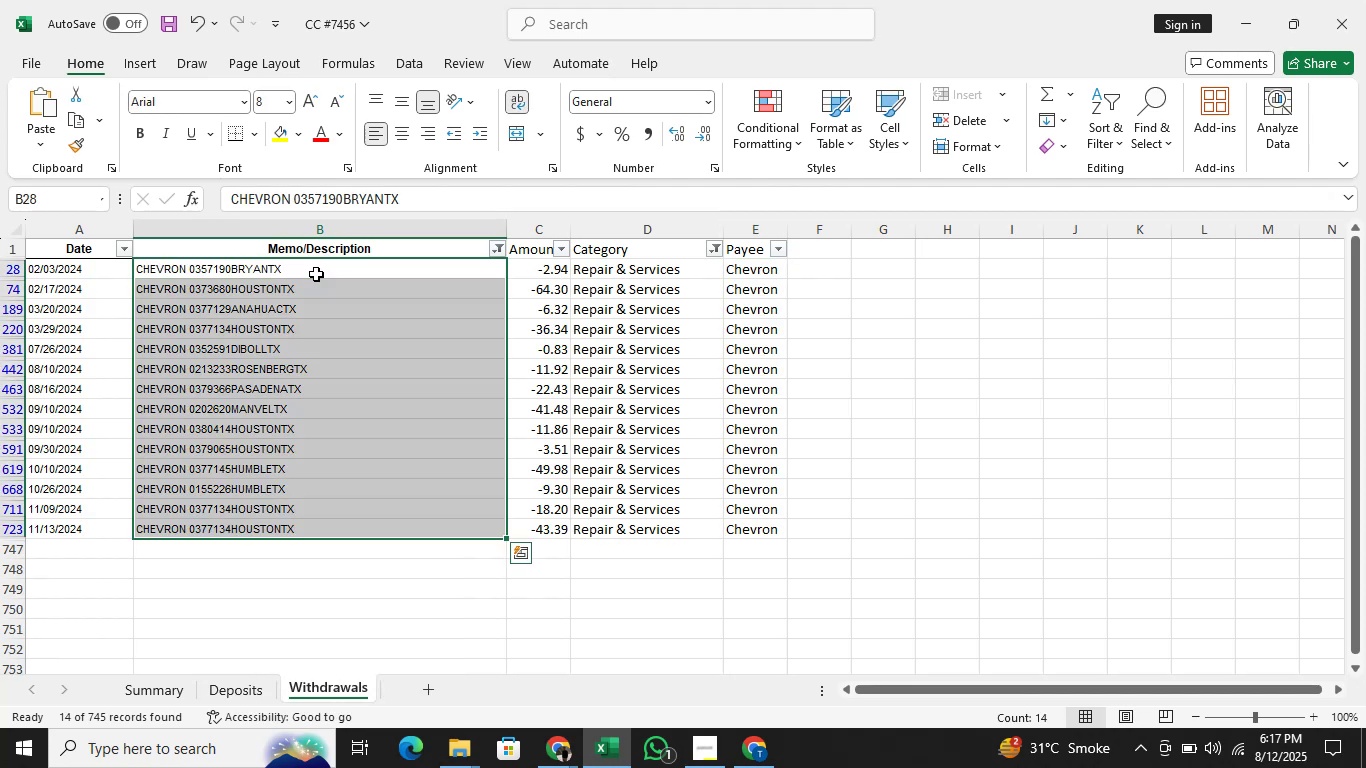 
key(Alt+Tab)
 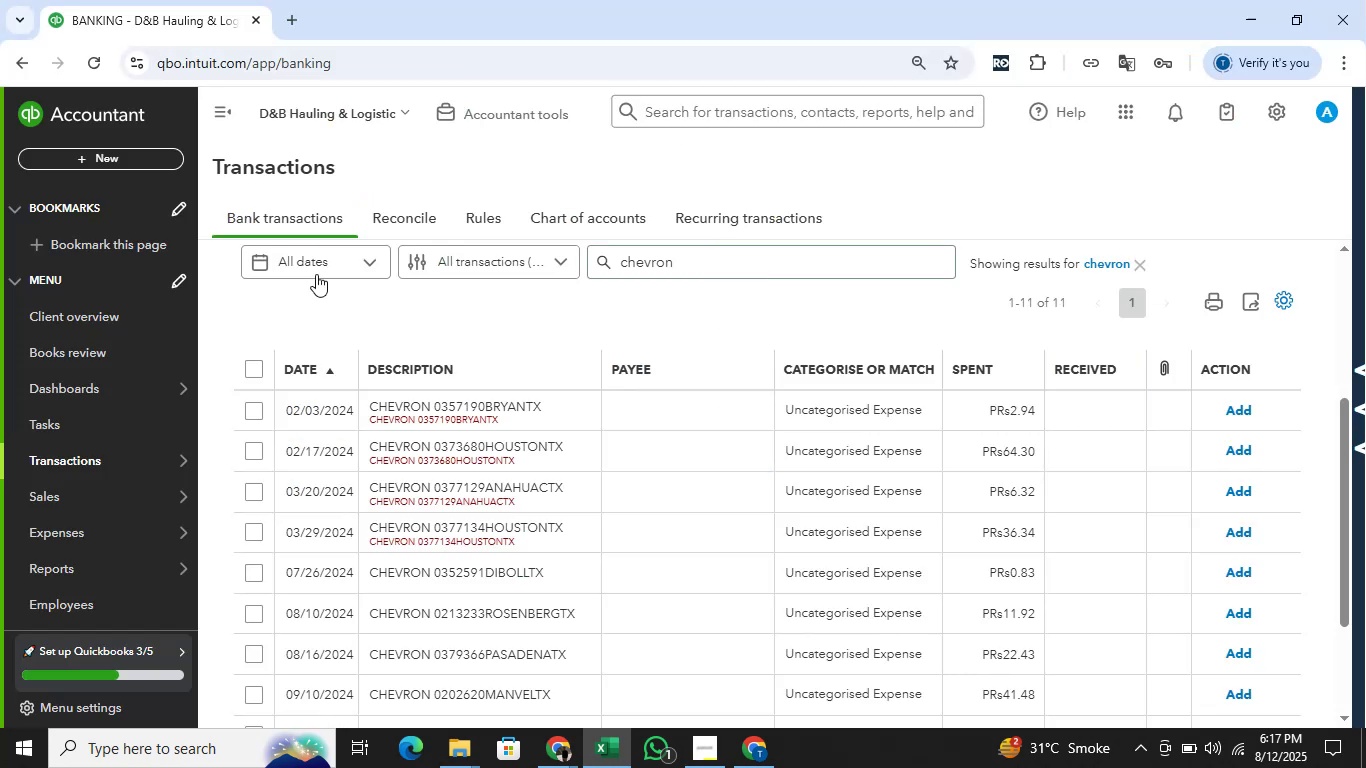 
key(Alt+AltLeft)
 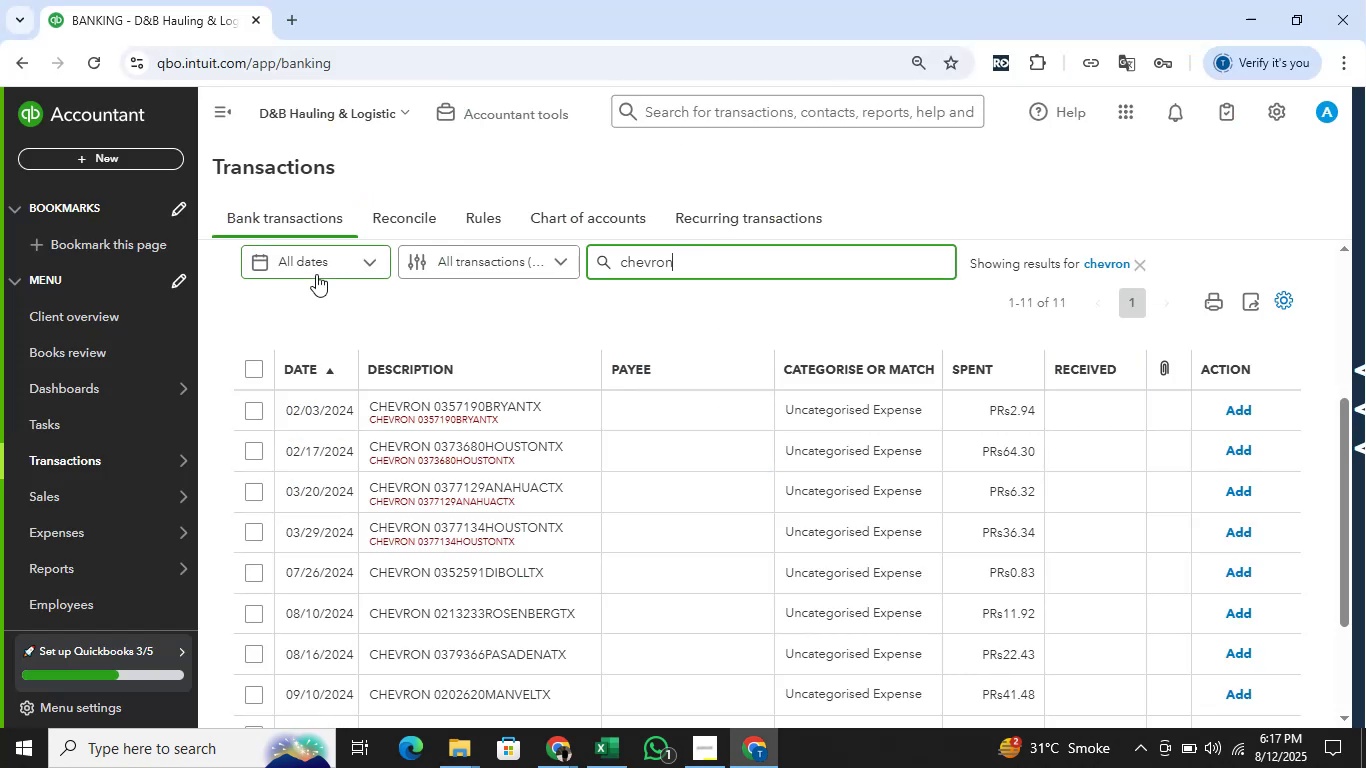 
key(Alt+Tab)
 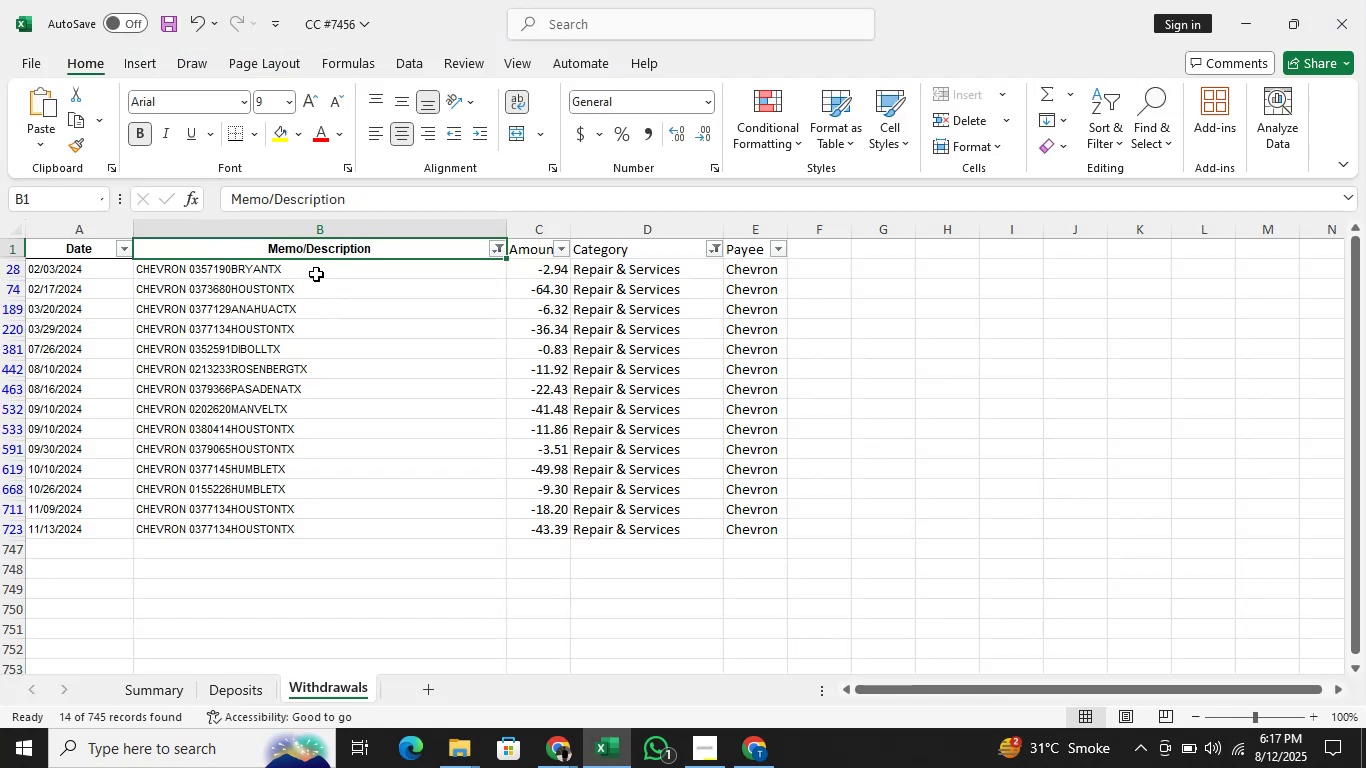 
key(Alt+AltLeft)
 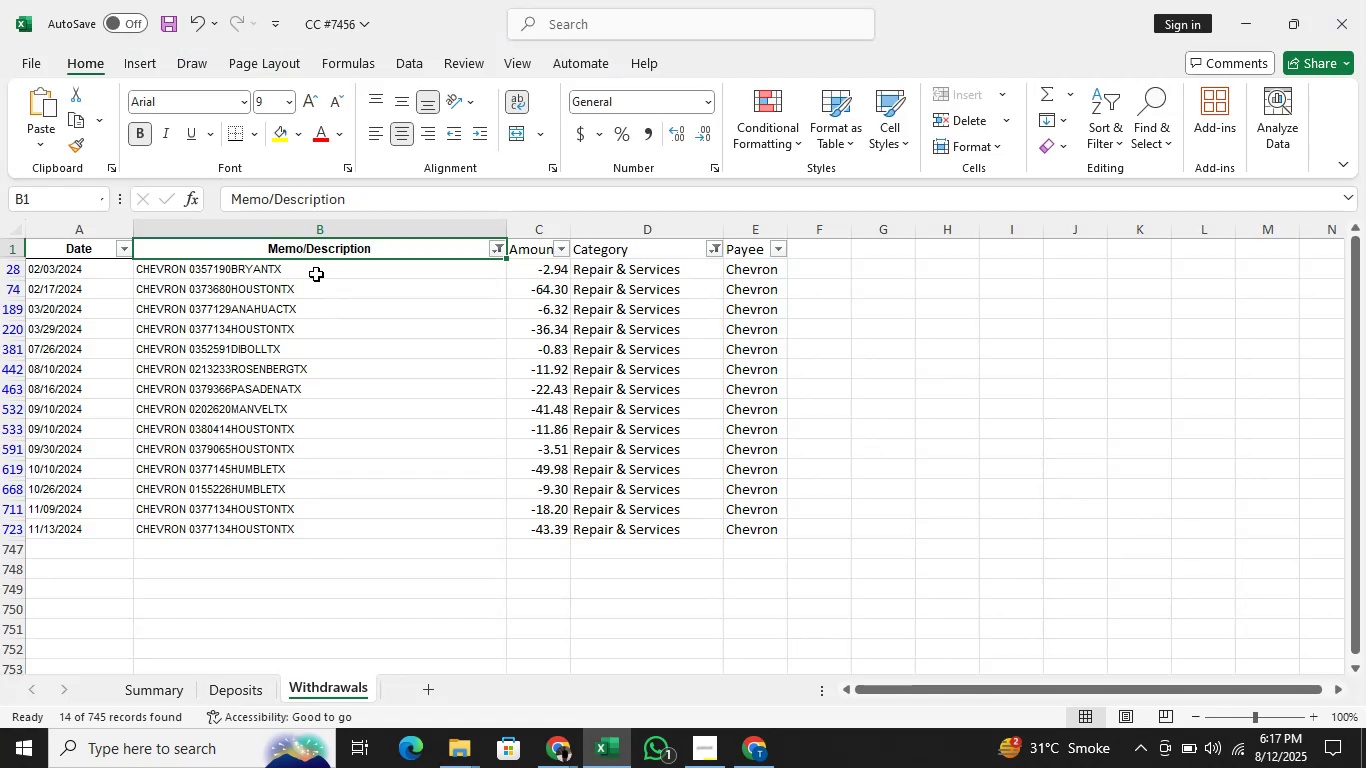 
key(Alt+Tab)
 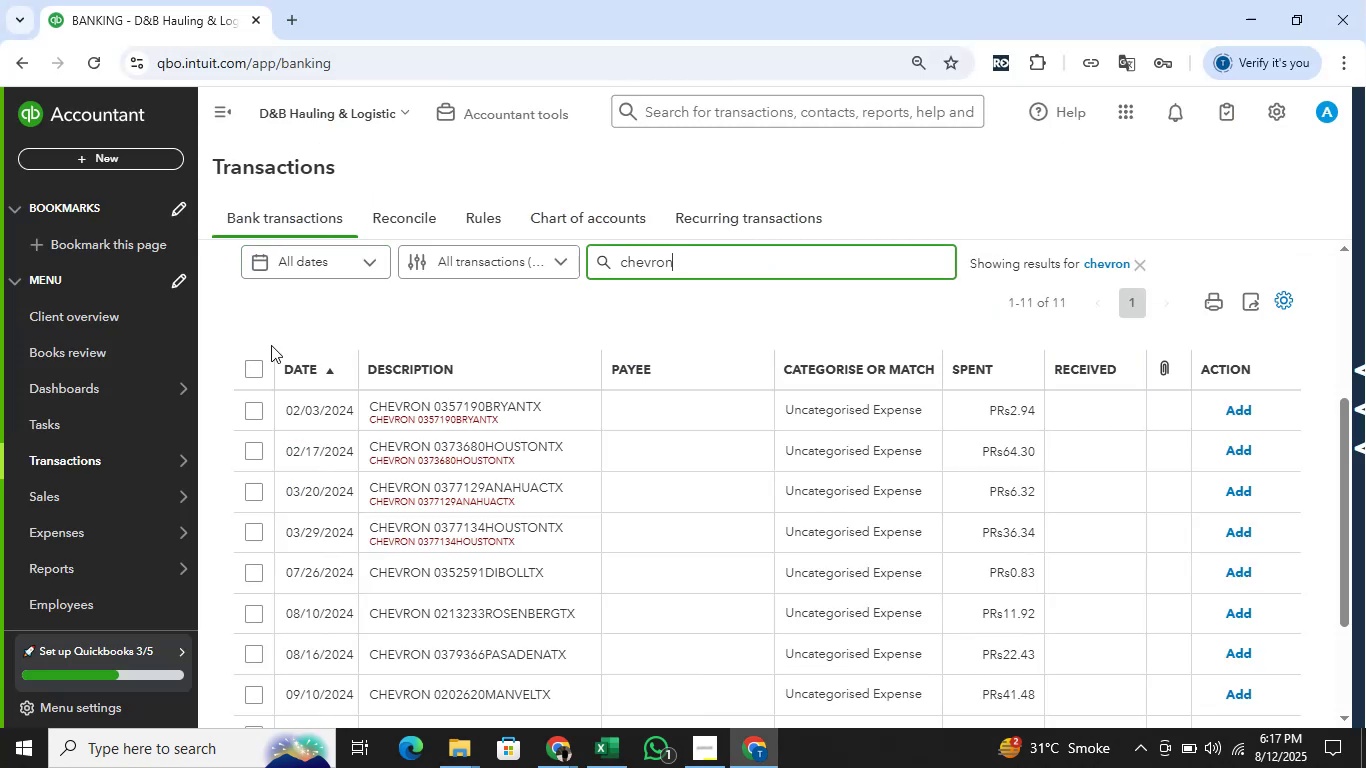 
left_click([263, 366])
 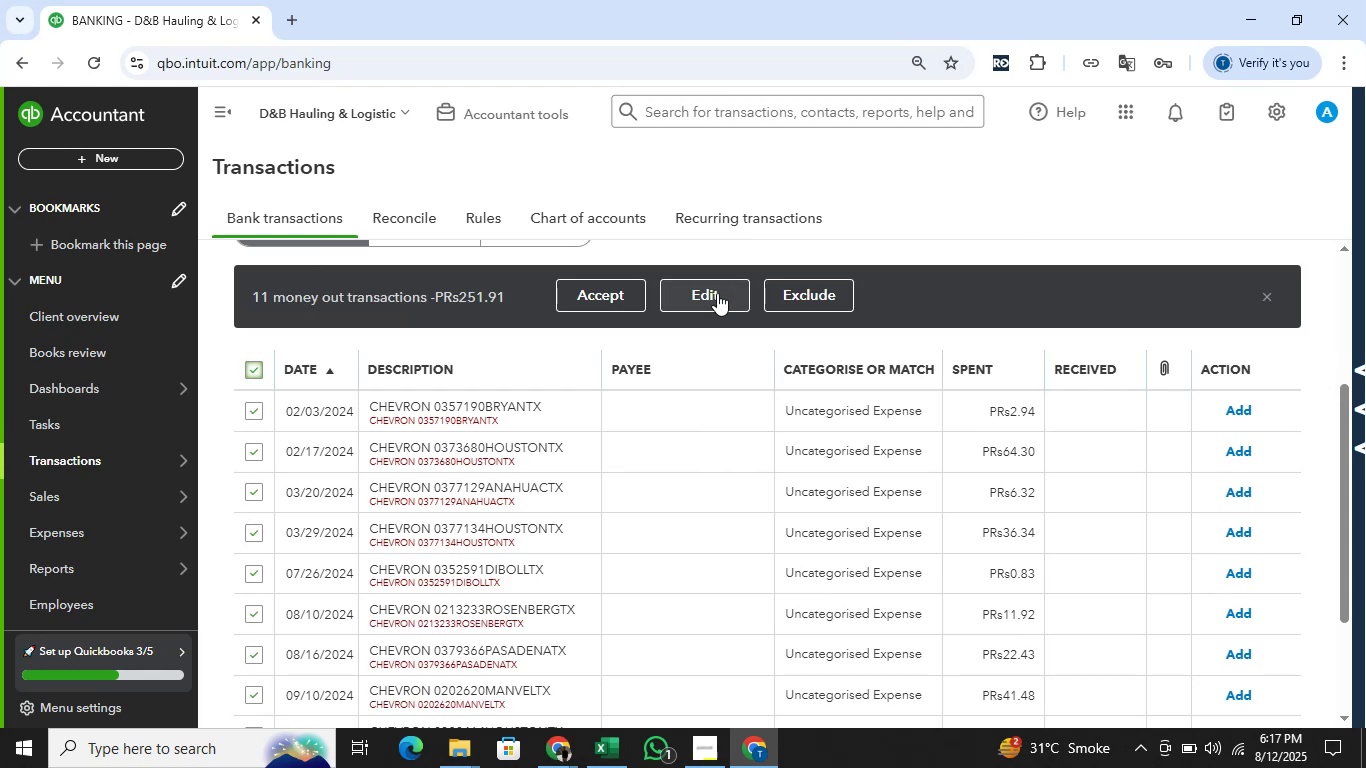 
left_click([691, 286])
 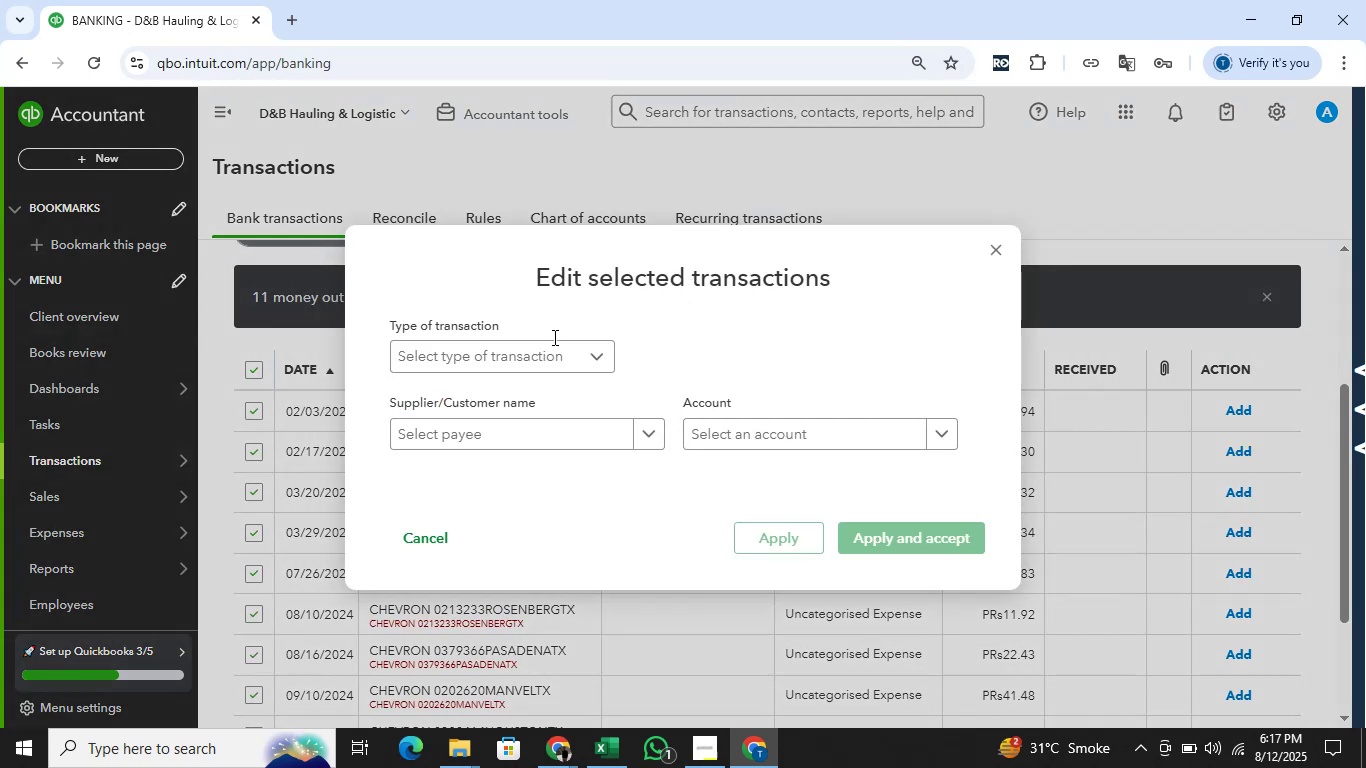 
left_click([545, 345])
 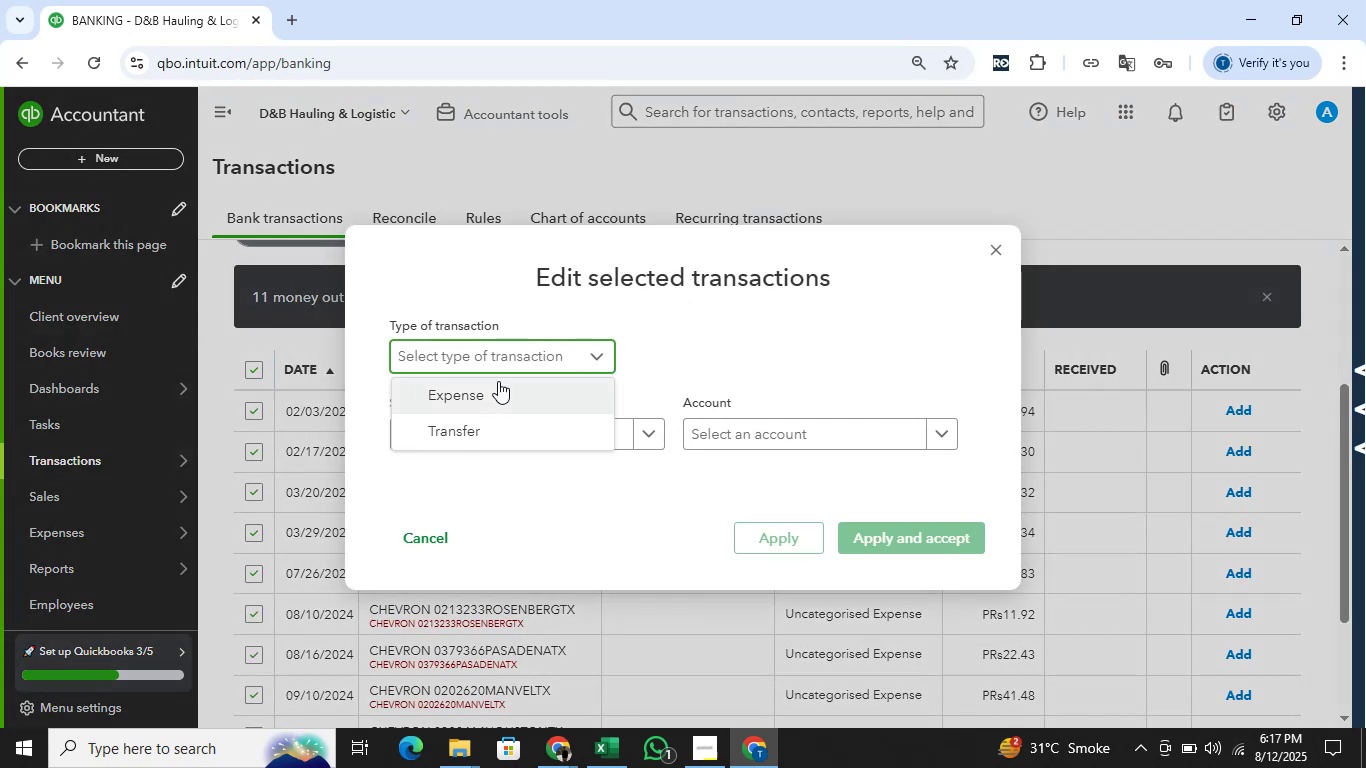 
left_click([495, 386])
 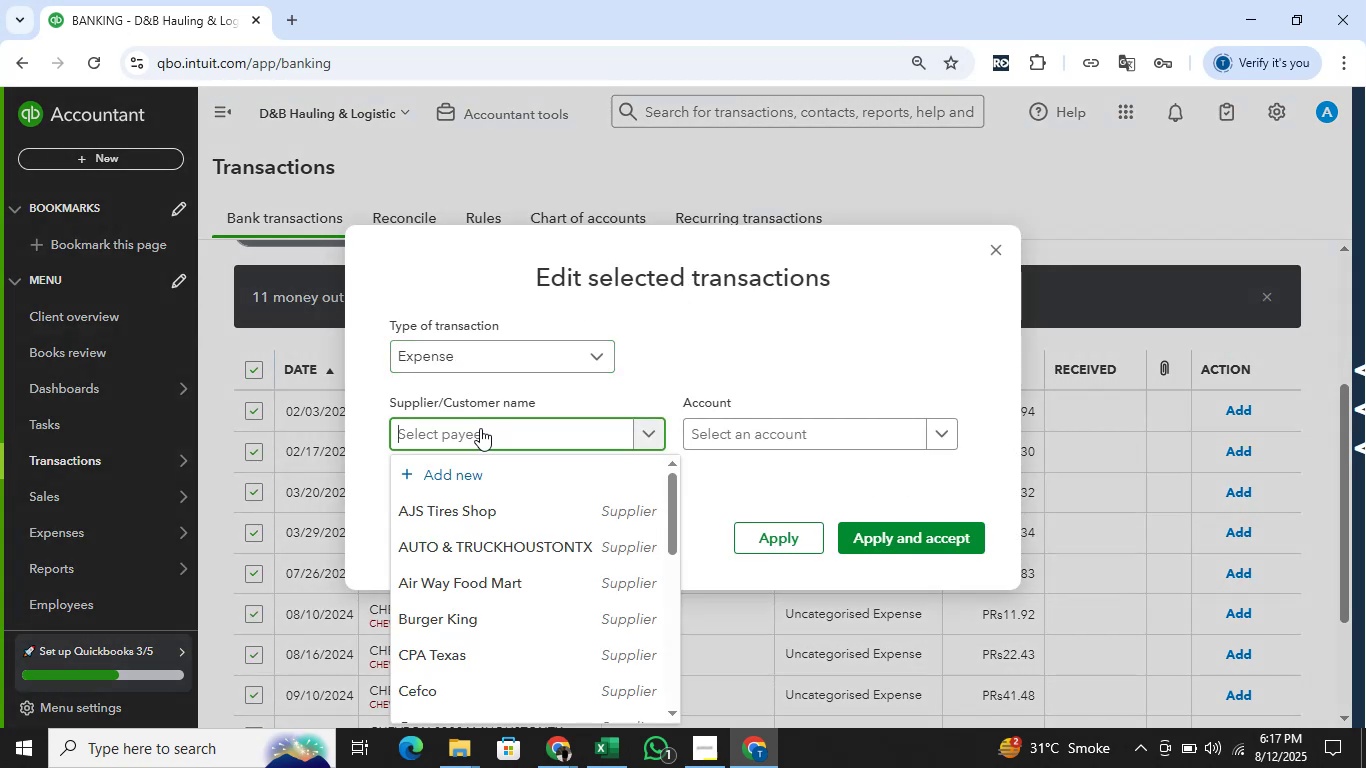 
key(Alt+AltLeft)
 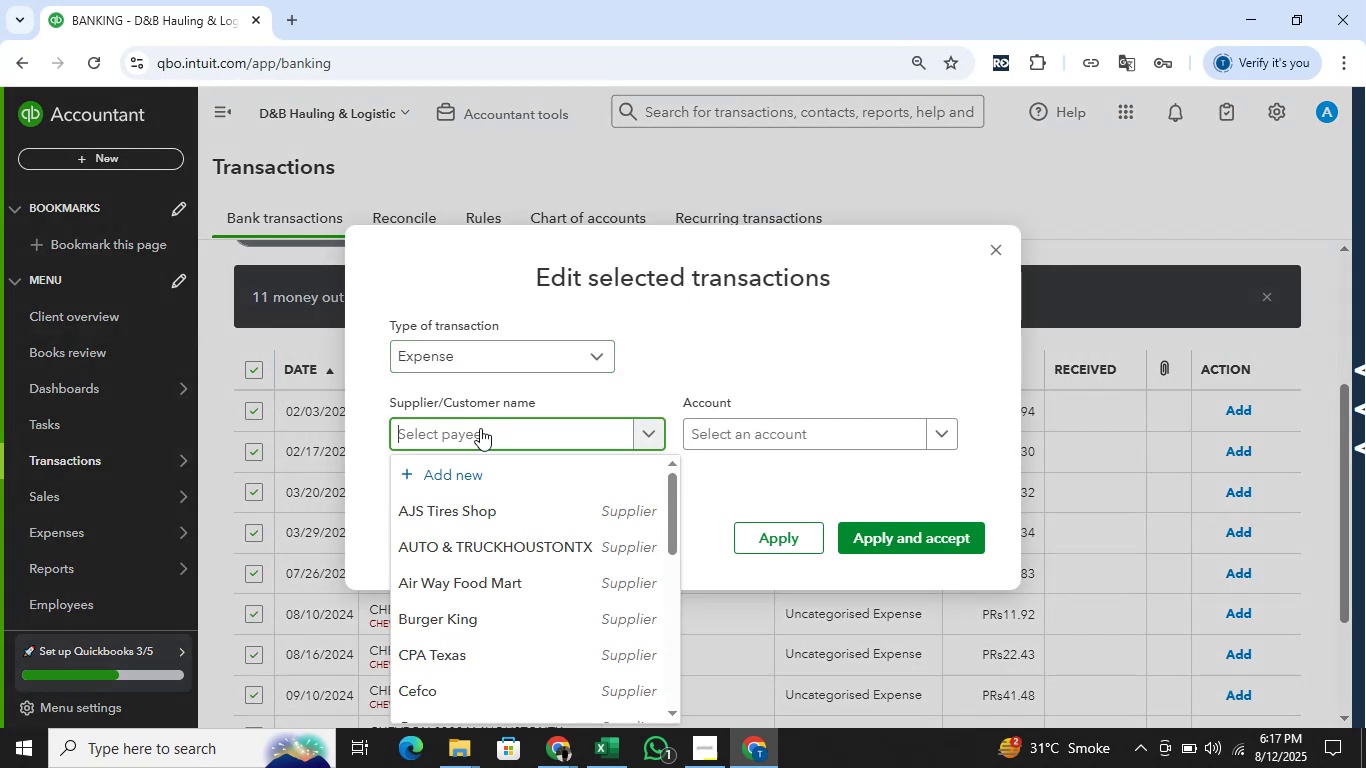 
key(Tab)
key(Tab)
type(Chevron)
 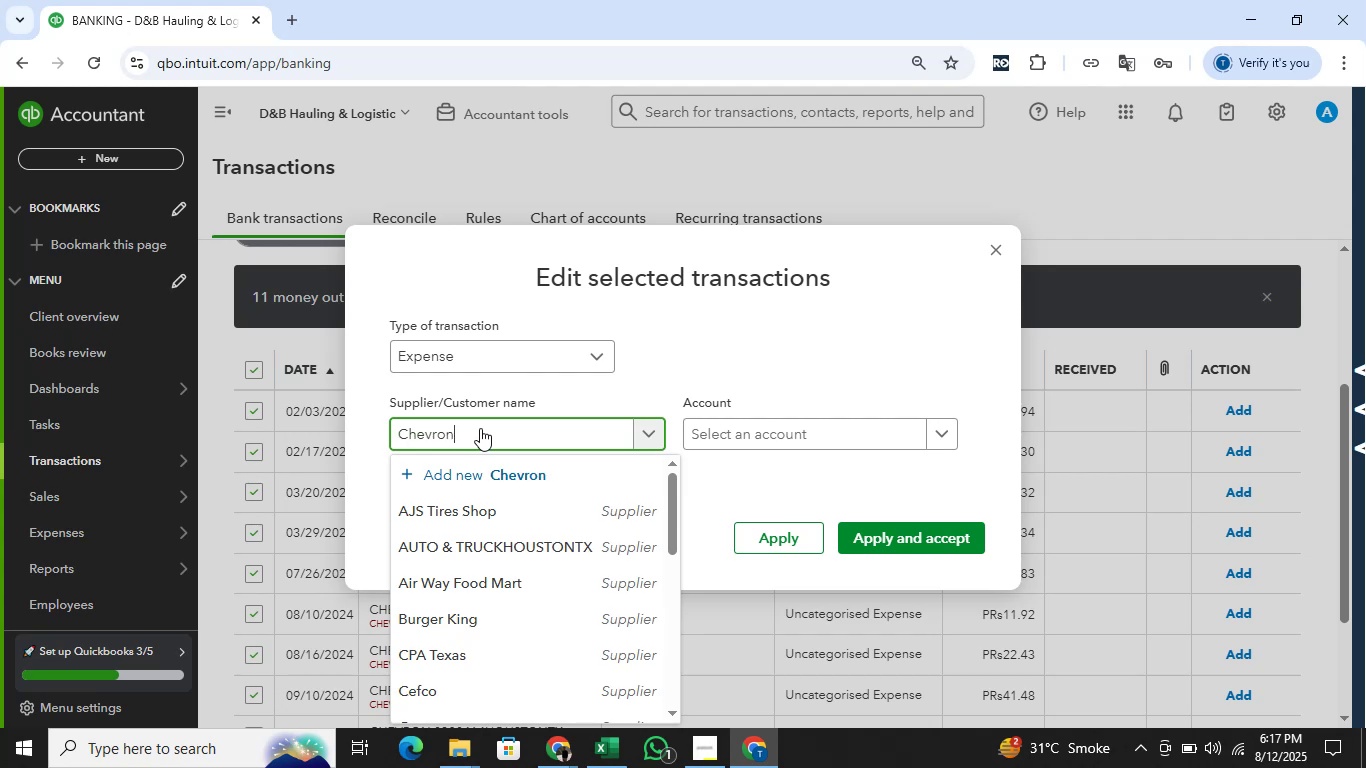 
hold_key(key=AltLeft, duration=0.38)
 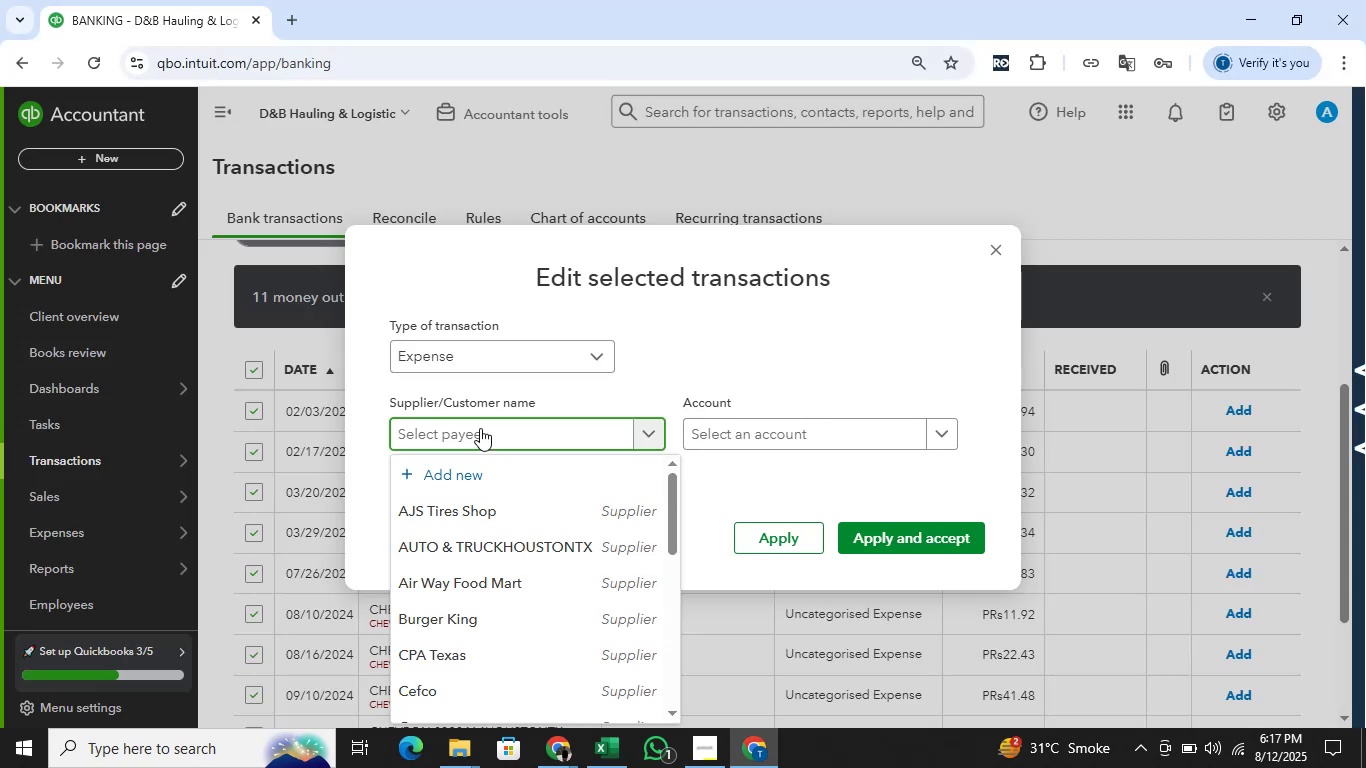 
left_click([488, 486])
 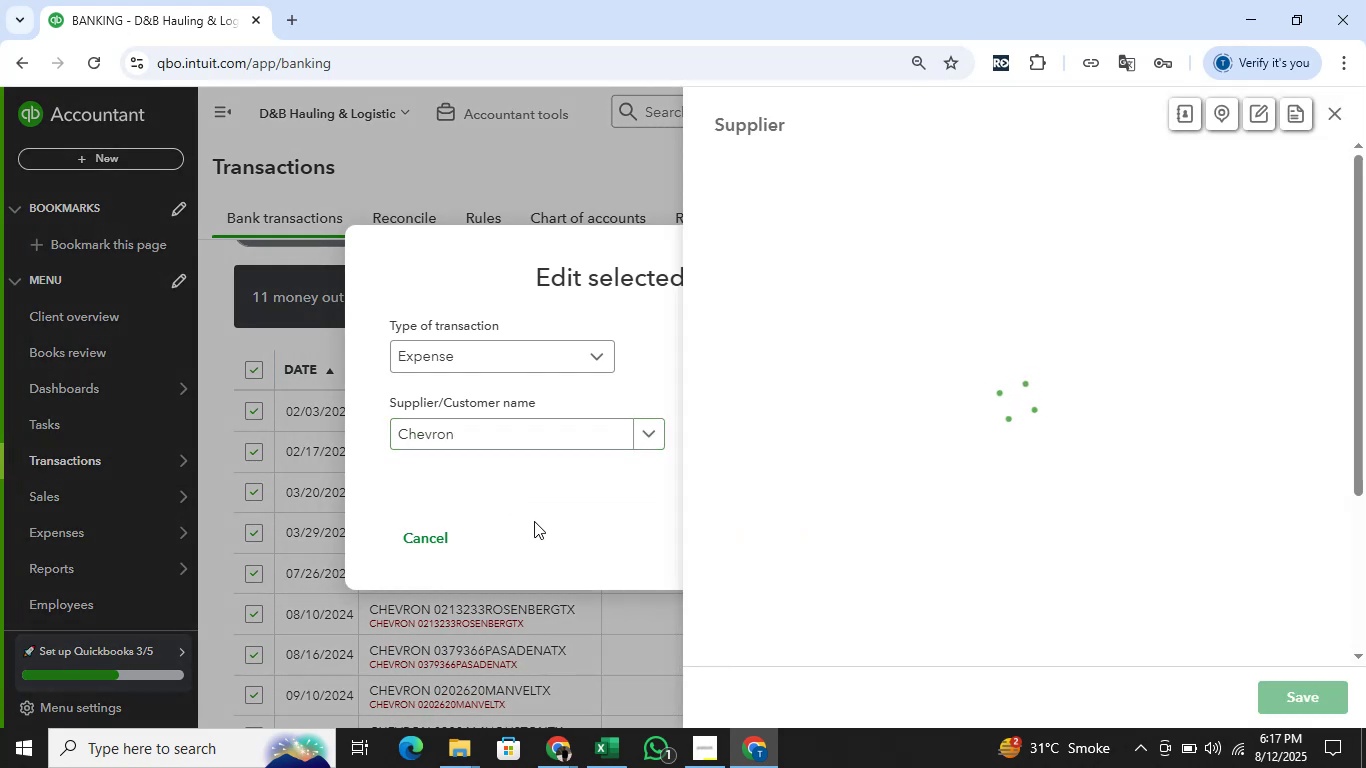 
key(Alt+Tab)
 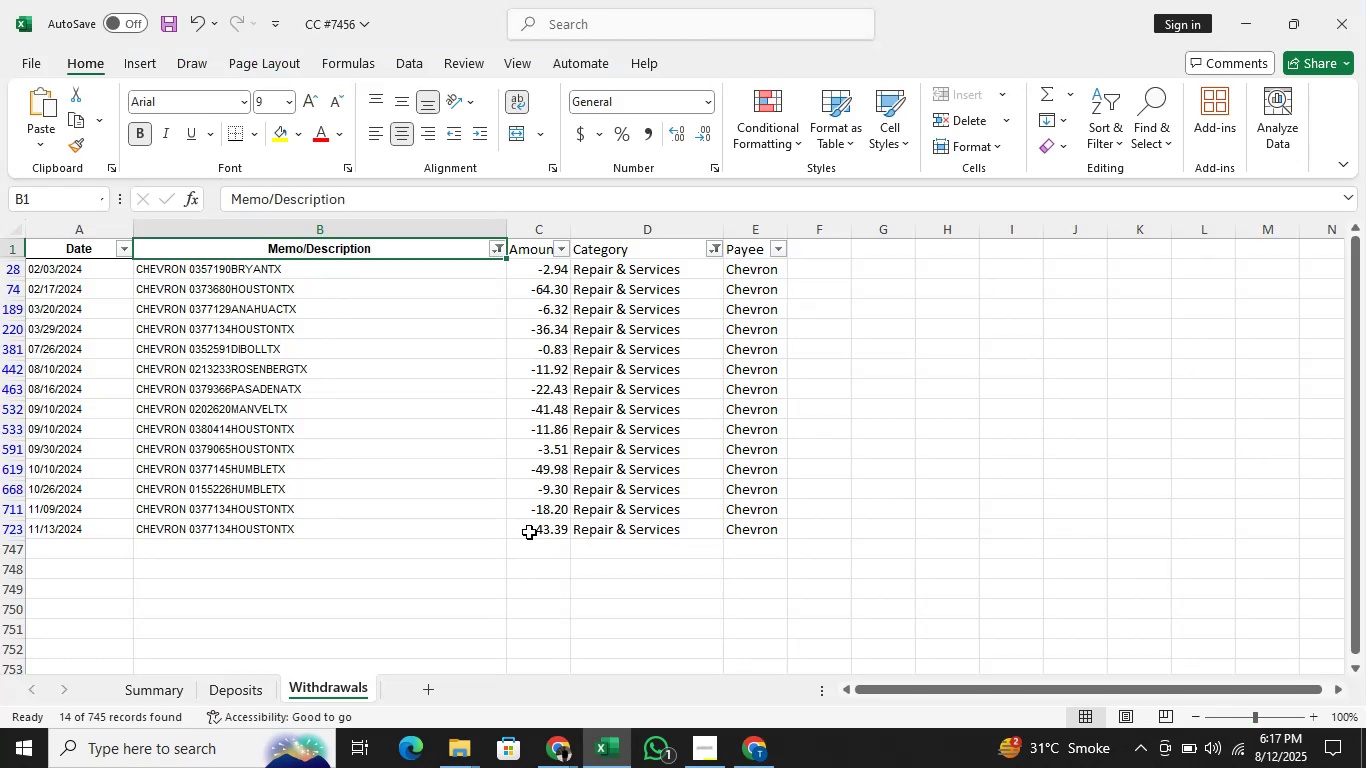 
key(Alt+AltLeft)
 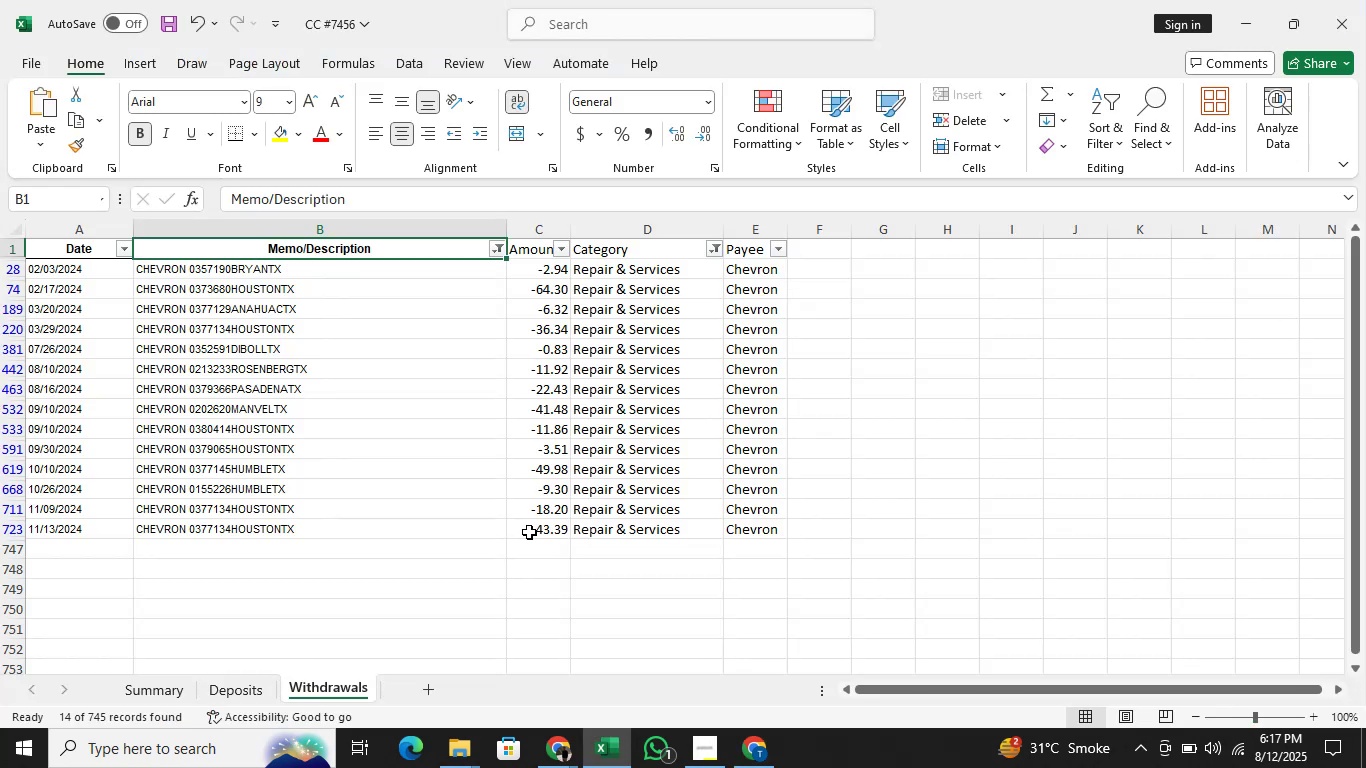 
key(Alt+Tab)
 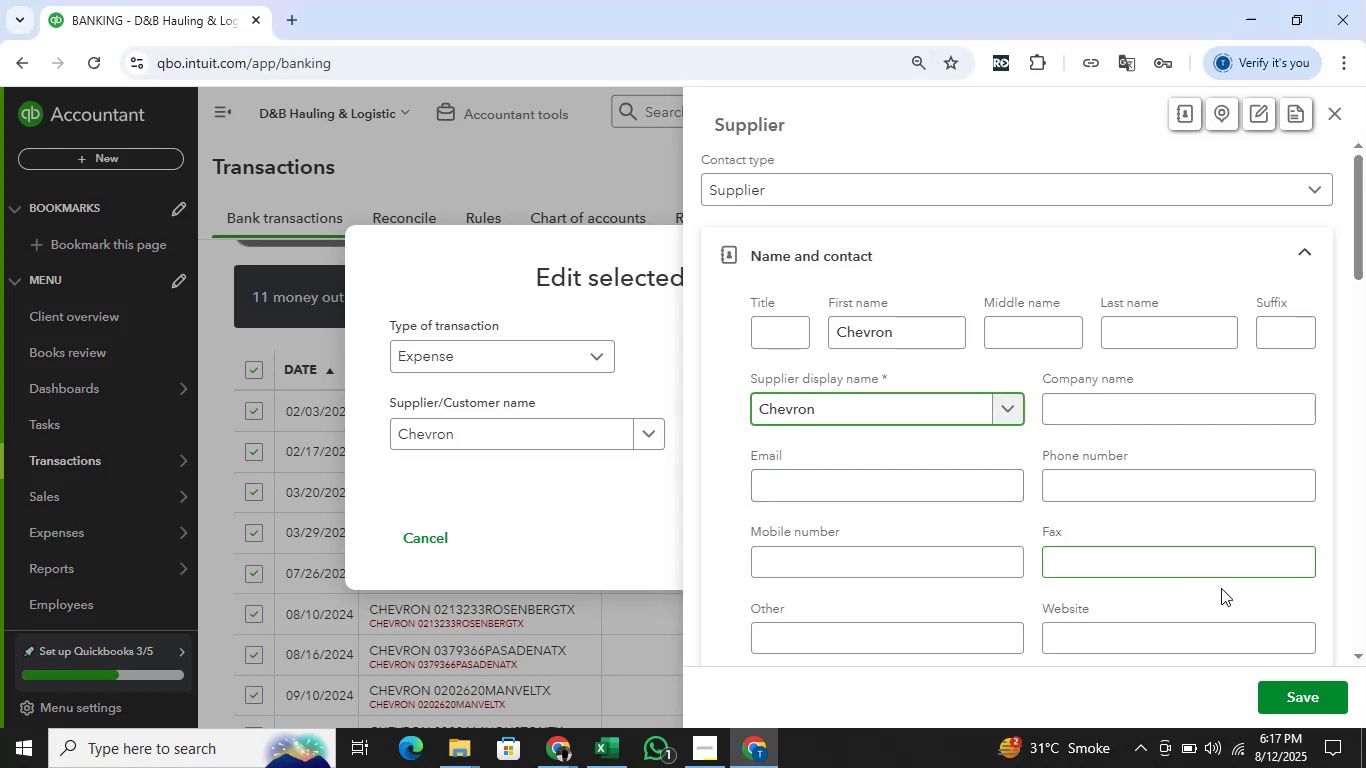 
left_click([1289, 697])
 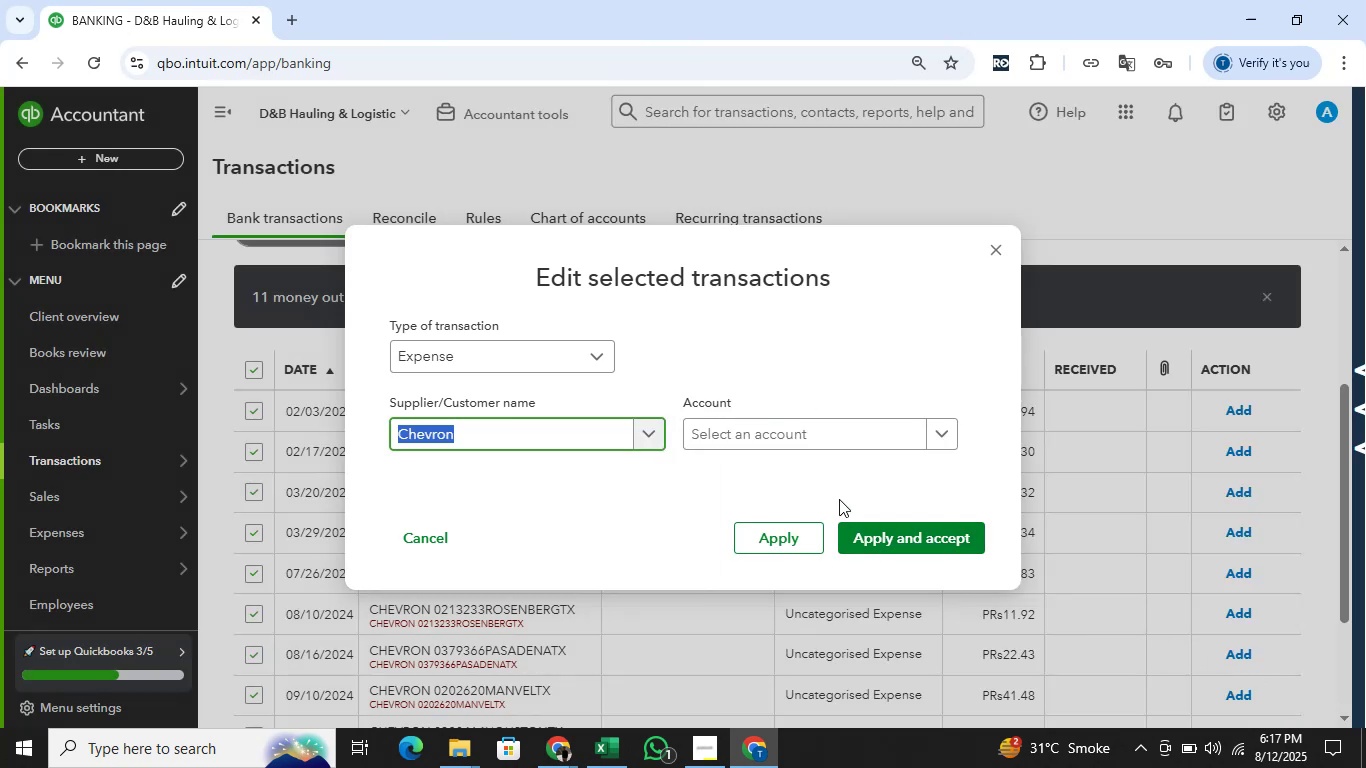 
double_click([752, 424])
 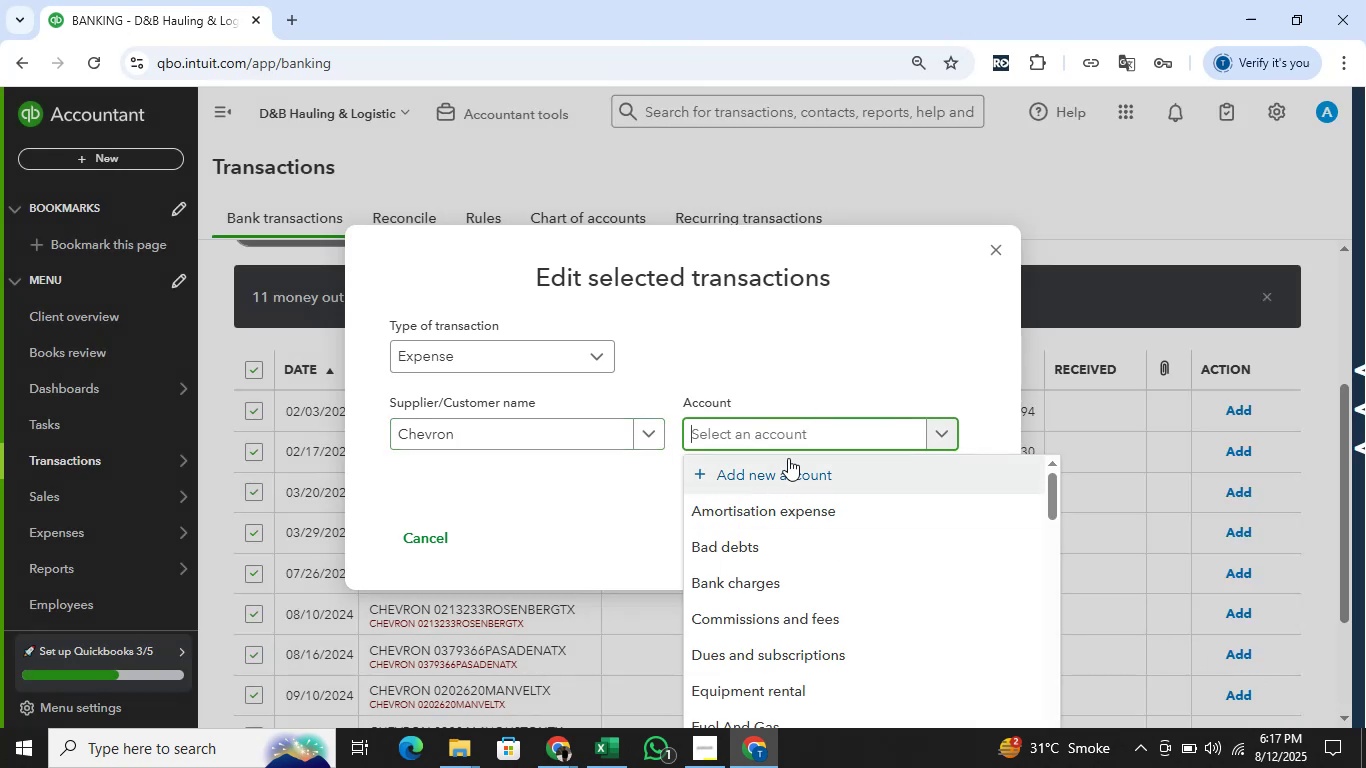 
type(rep)
 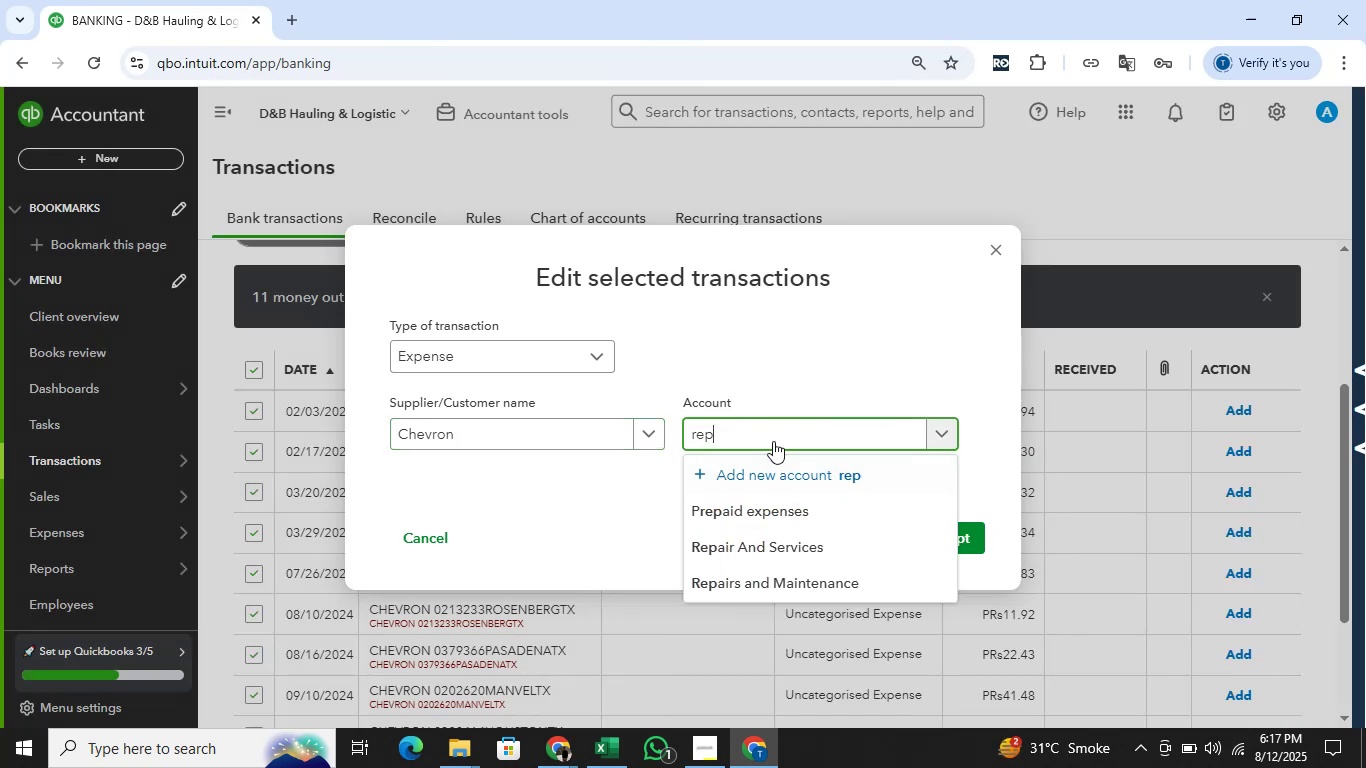 
left_click([790, 553])
 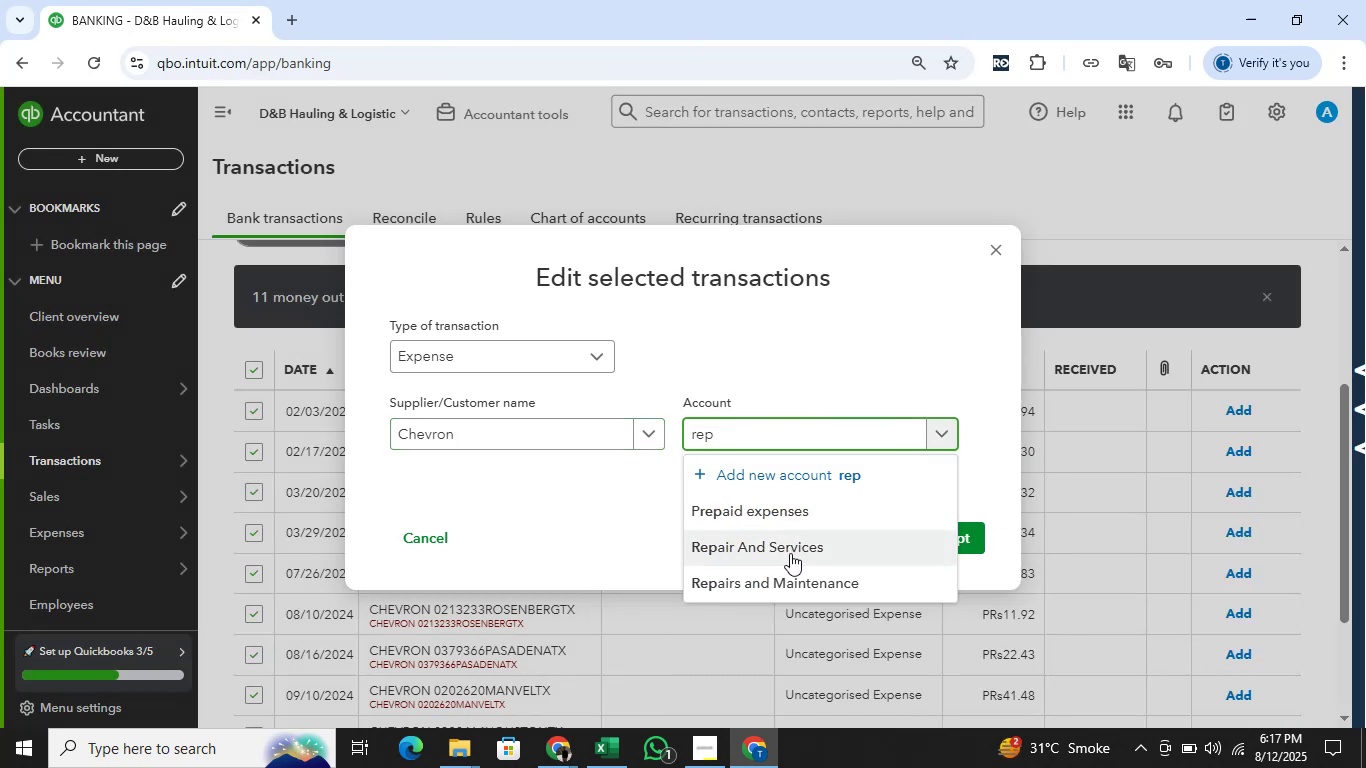 
key(Alt+AltLeft)
 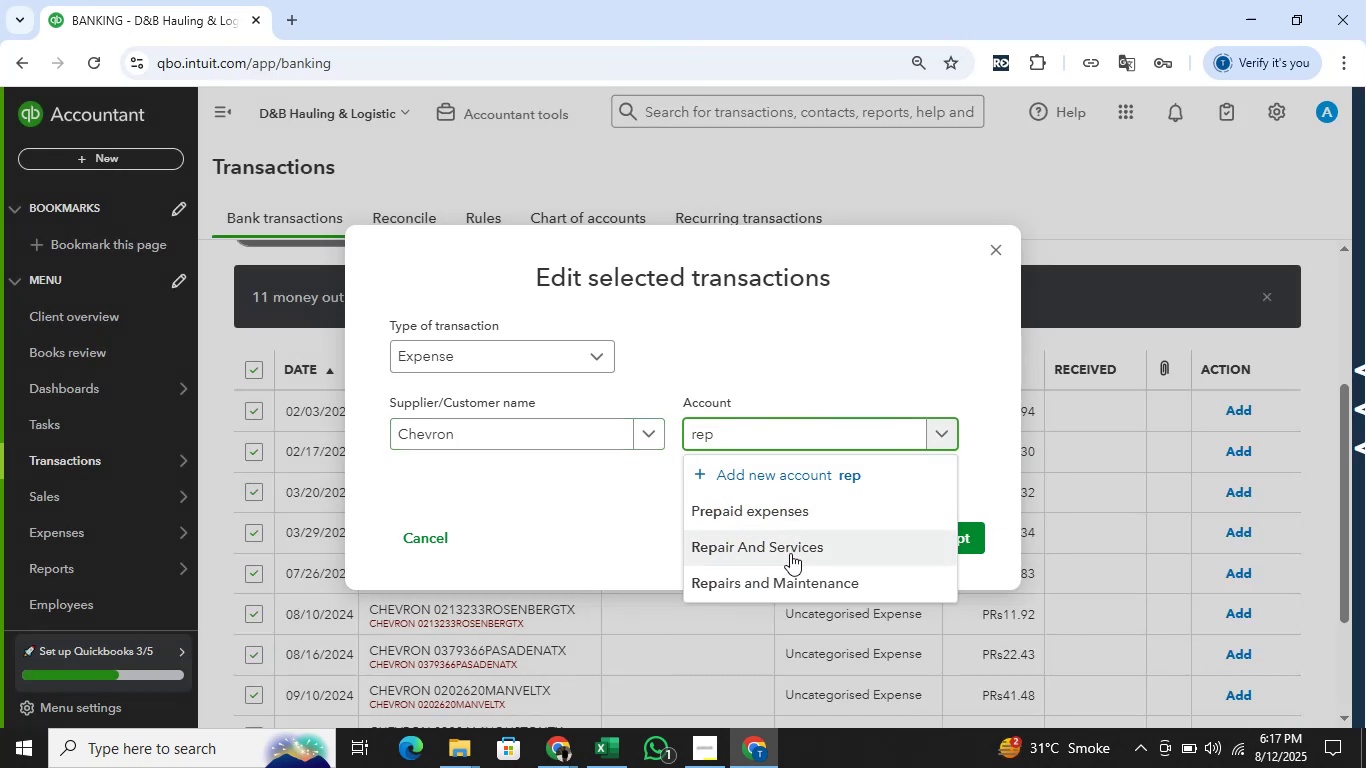 
key(Alt+Tab)
 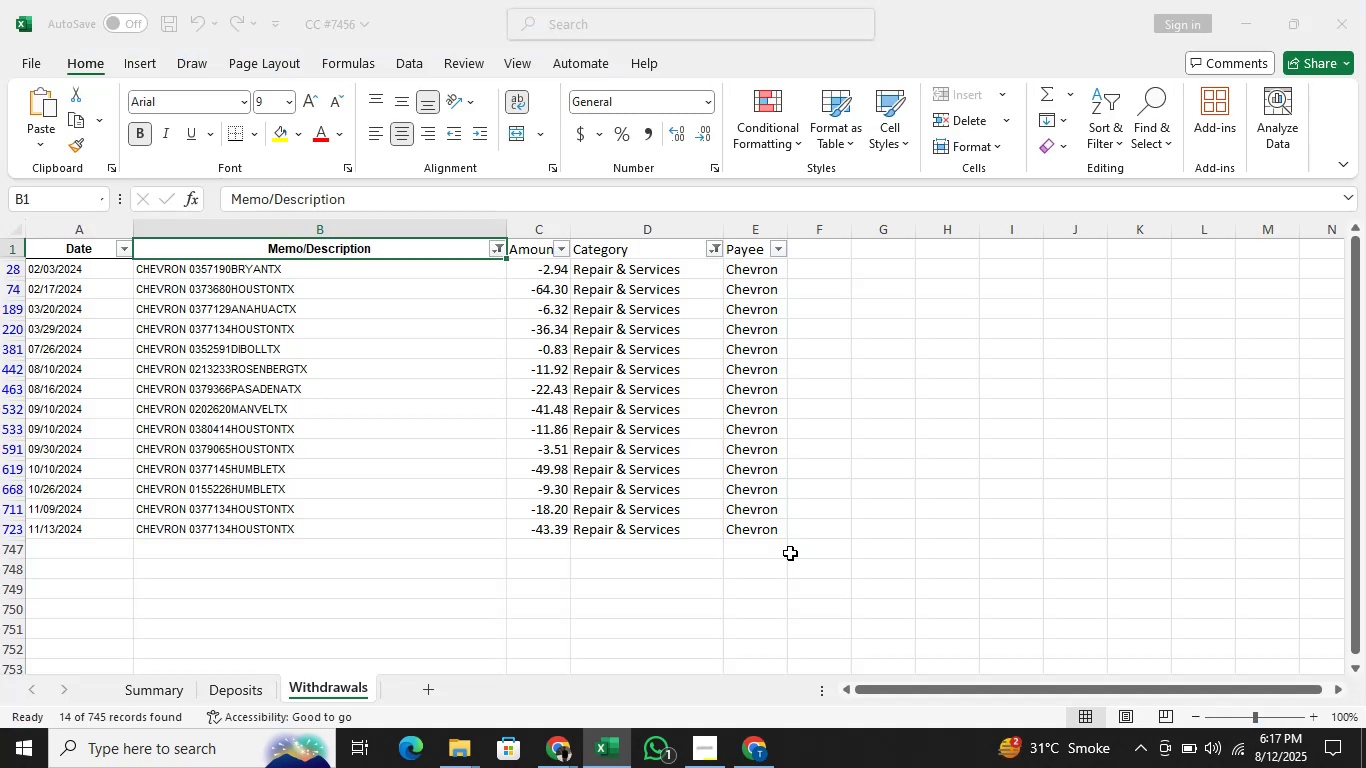 
key(Alt+AltLeft)
 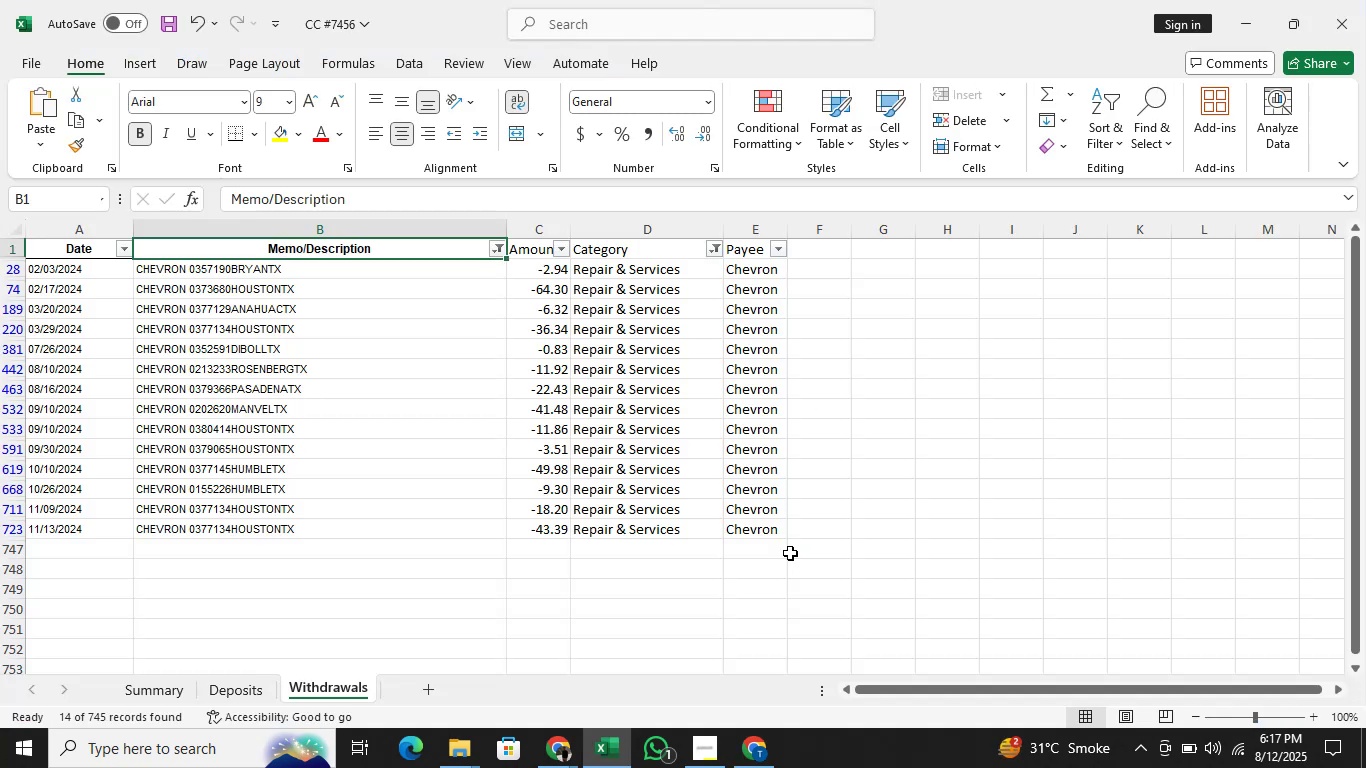 
key(Alt+Tab)
 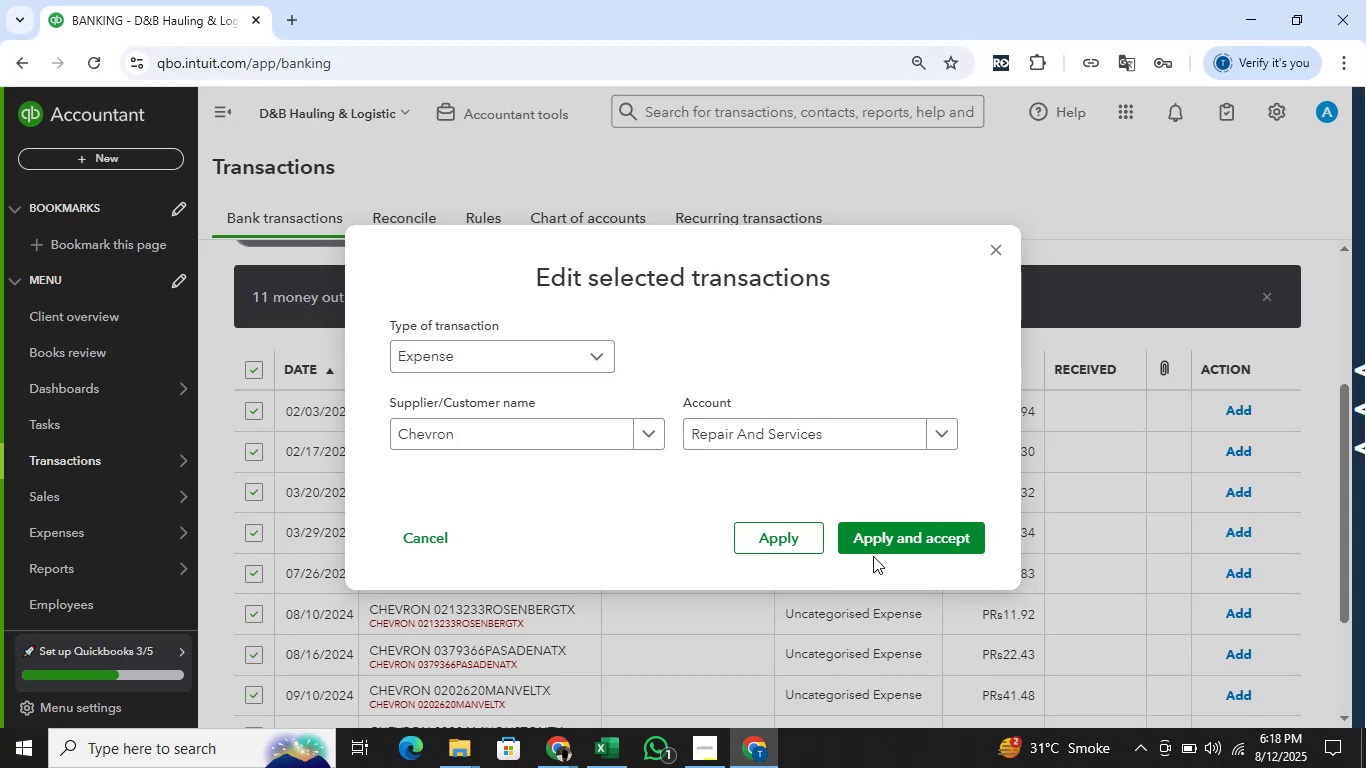 
left_click([893, 537])
 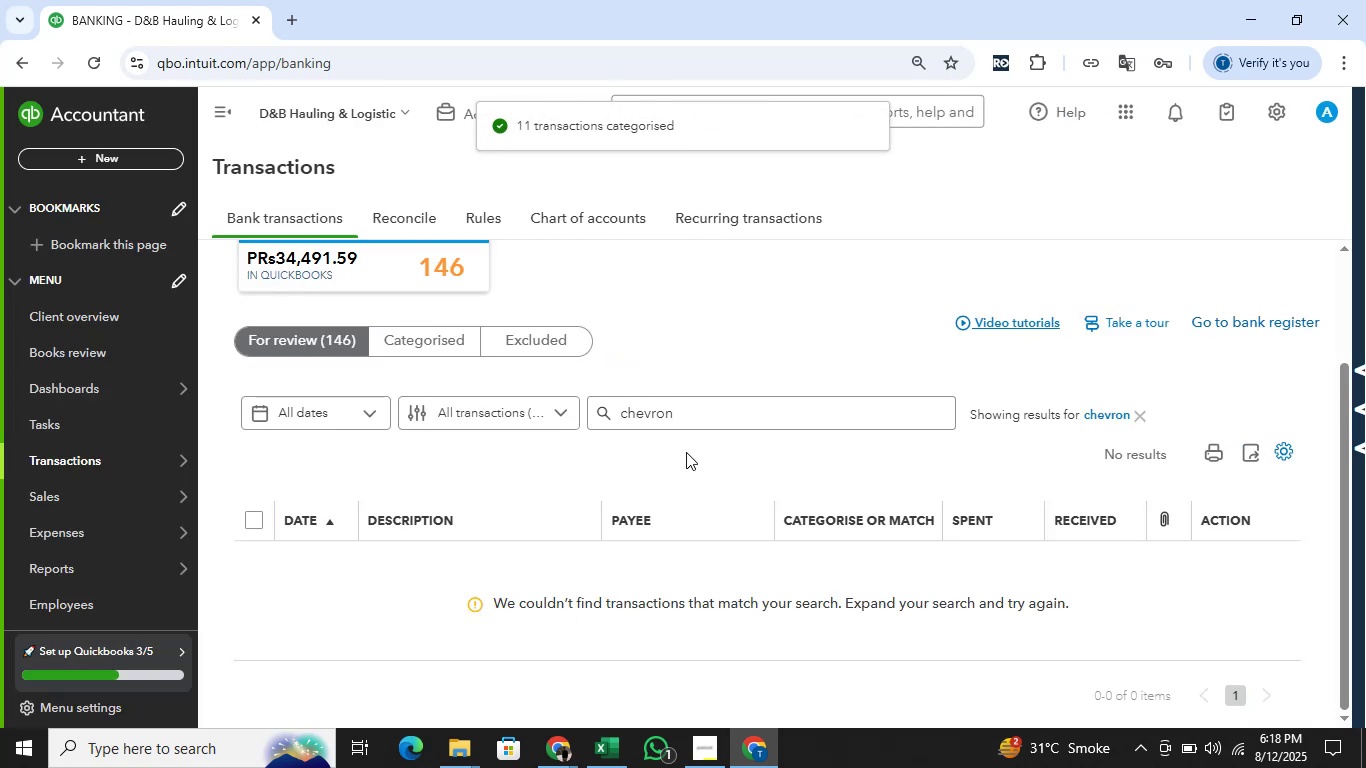 
wait(5.76)
 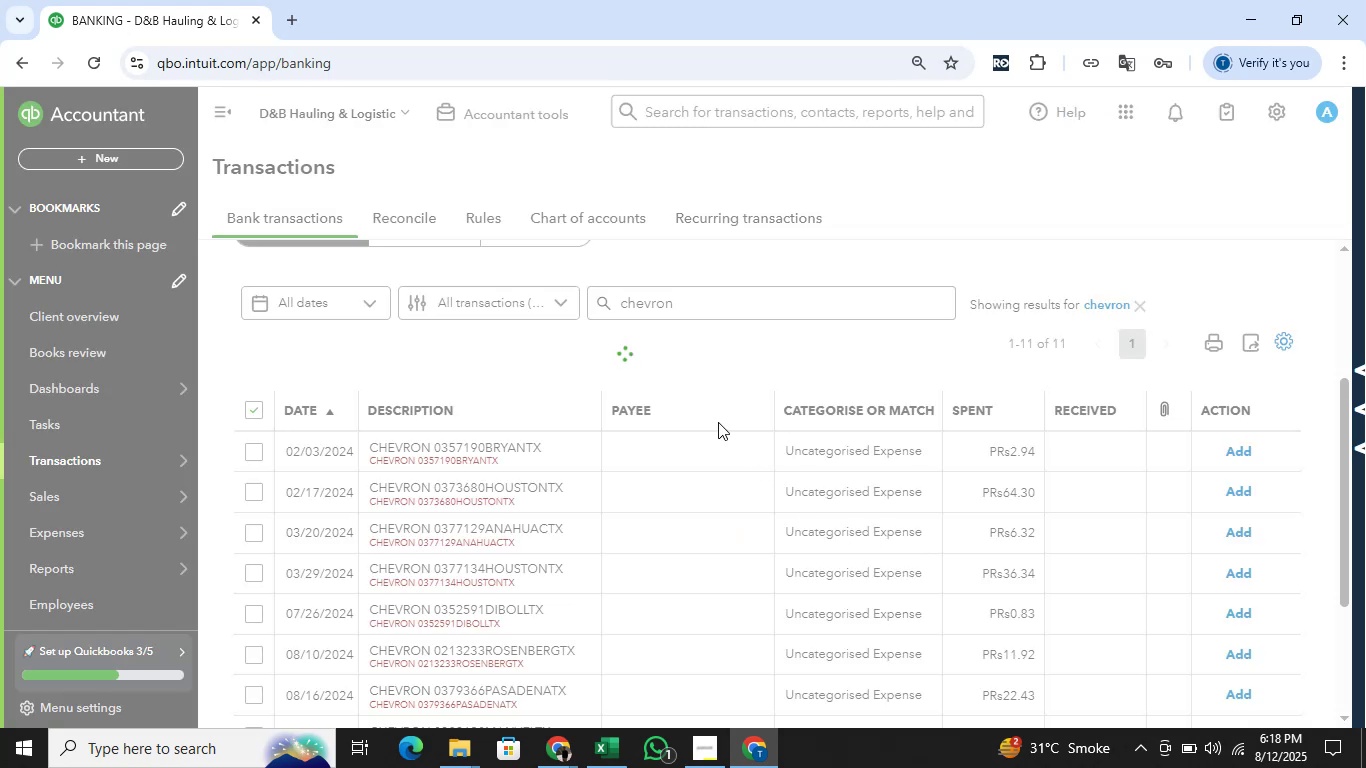 
left_click([1137, 419])
 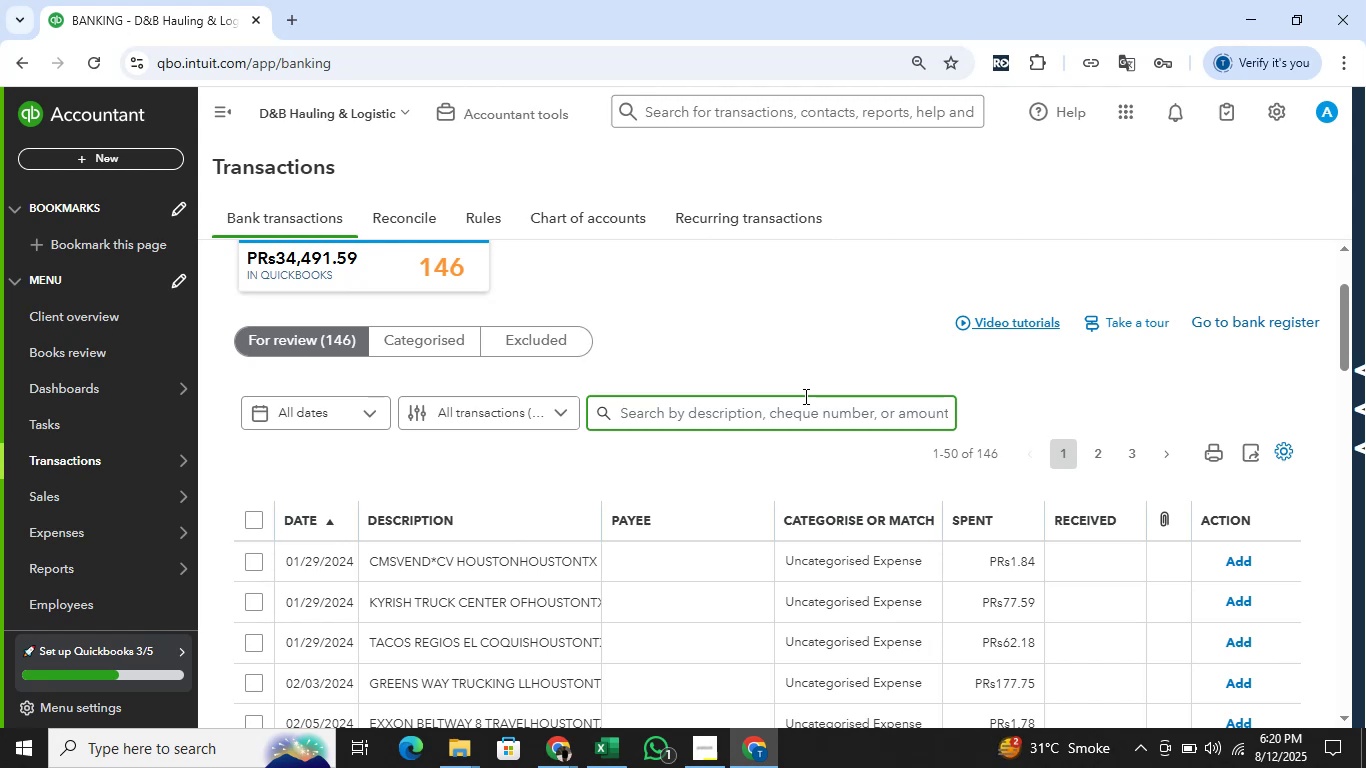 
wait(122.15)
 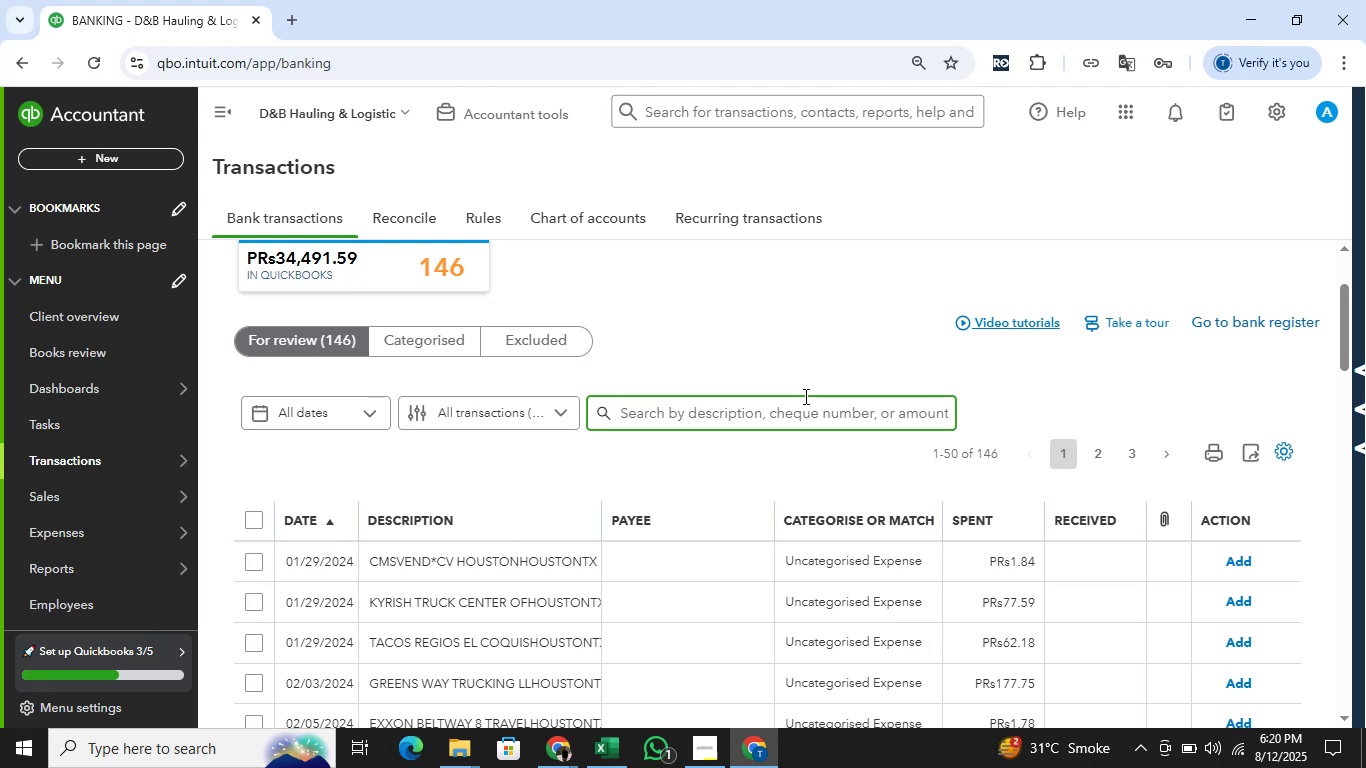 
left_click_drag(start_coordinate=[506, 608], to_coordinate=[357, 606])
 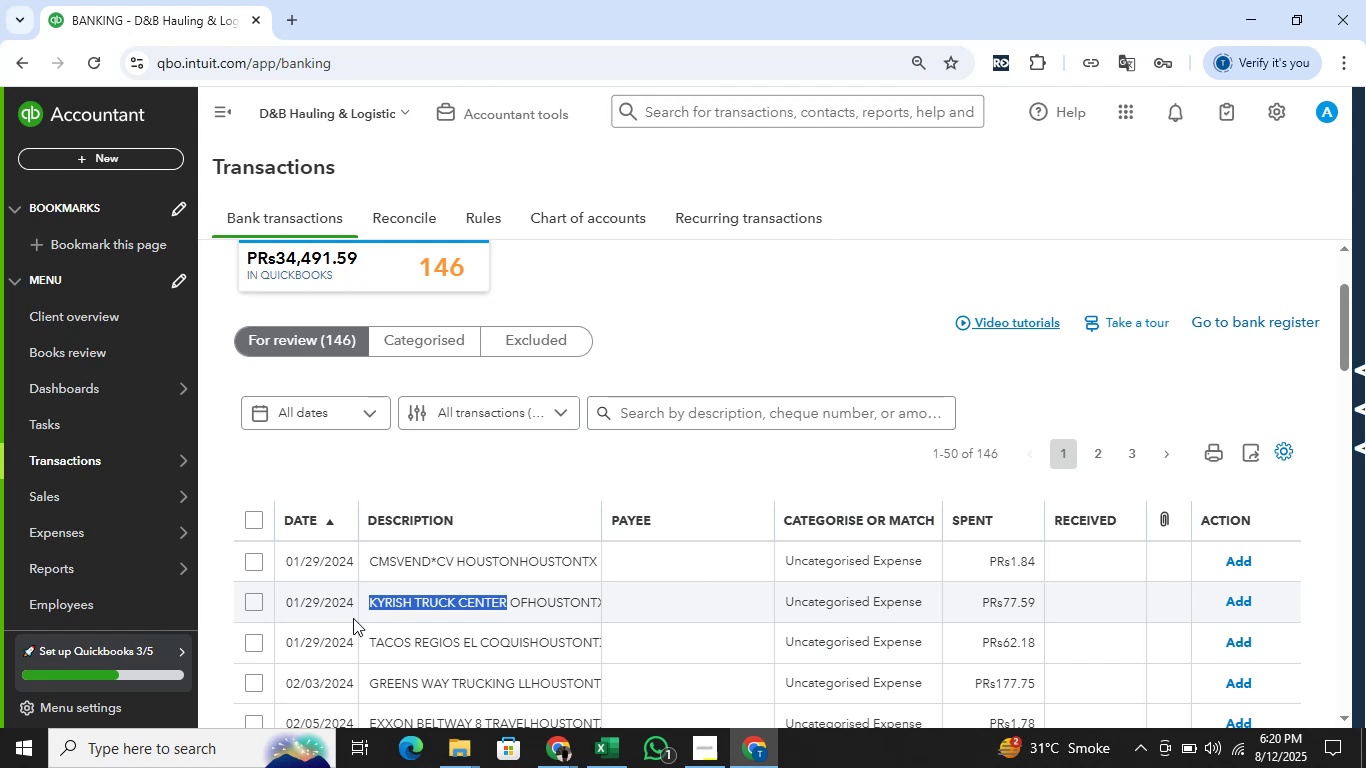 
key(Control+C)
 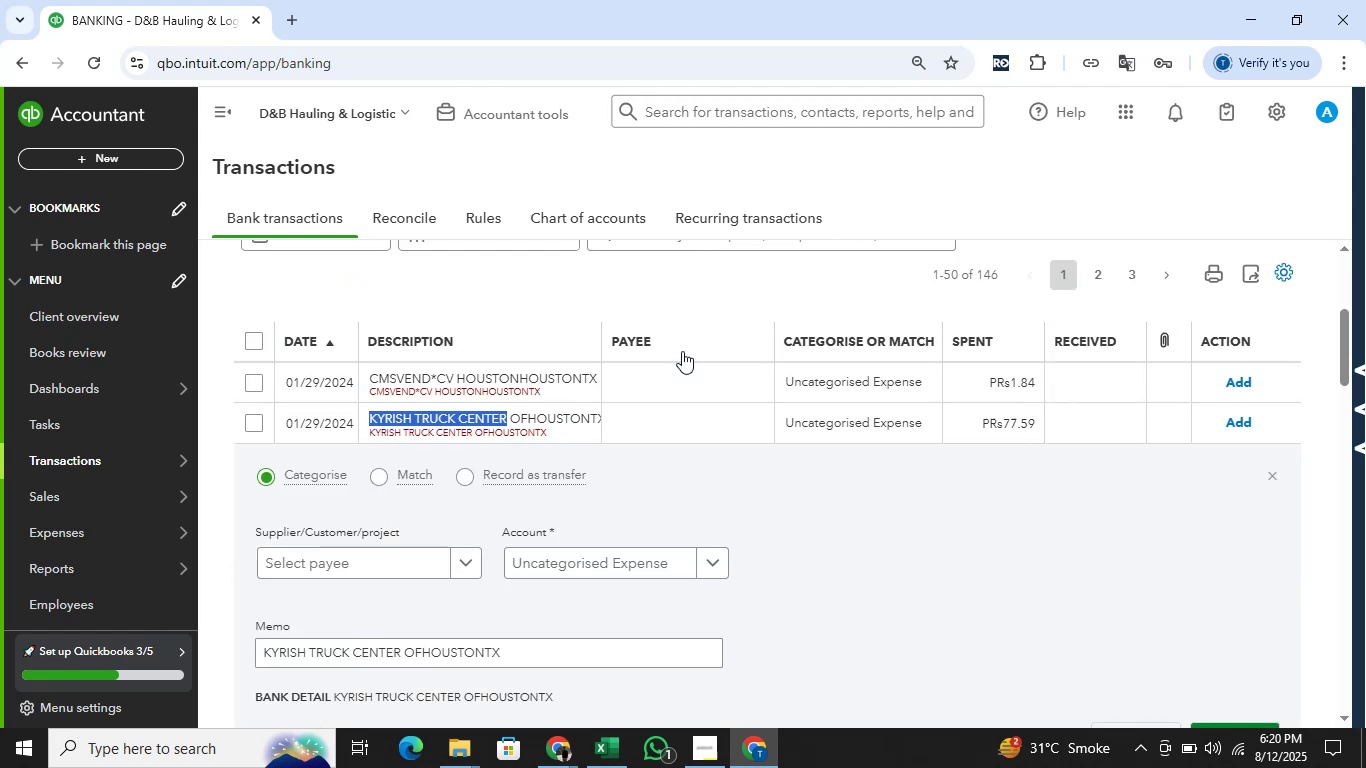 
scroll: coordinate [673, 401], scroll_direction: up, amount: 3.0
 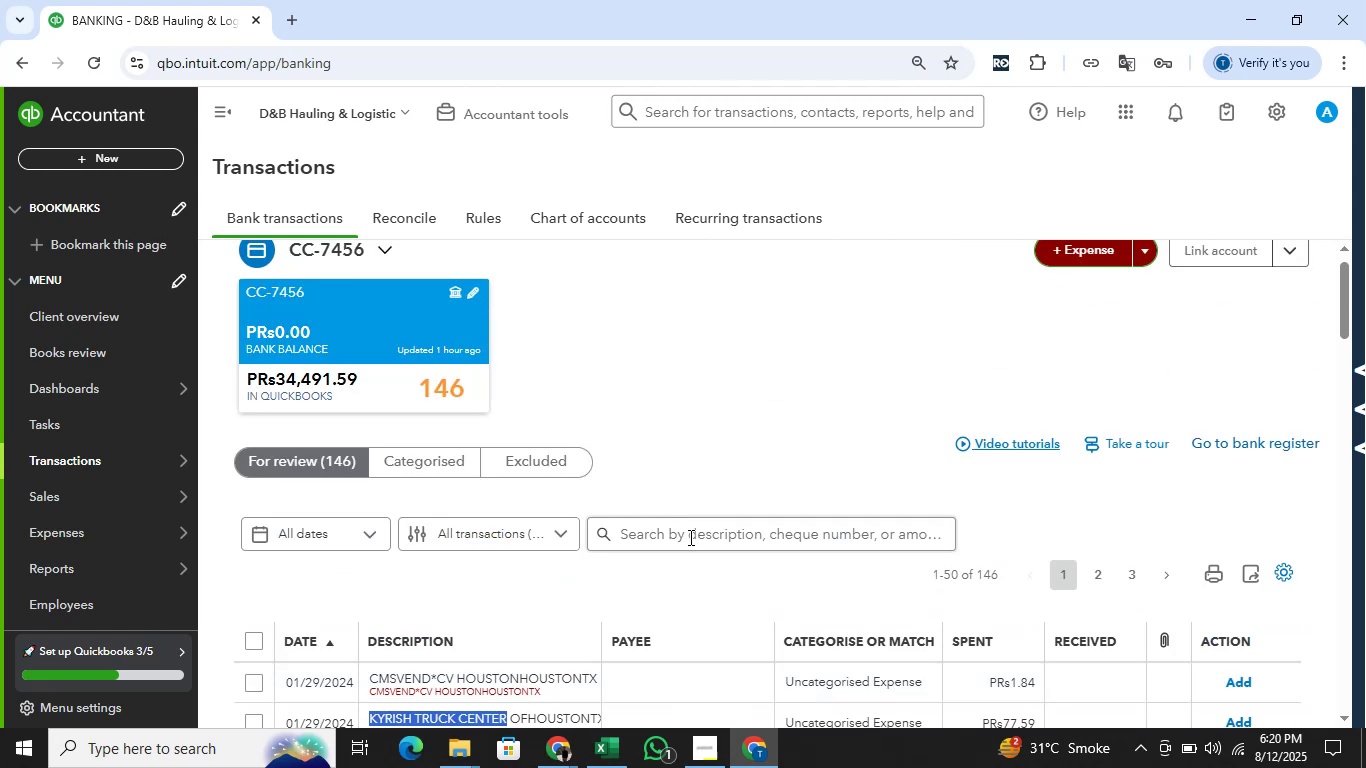 
left_click([689, 541])
 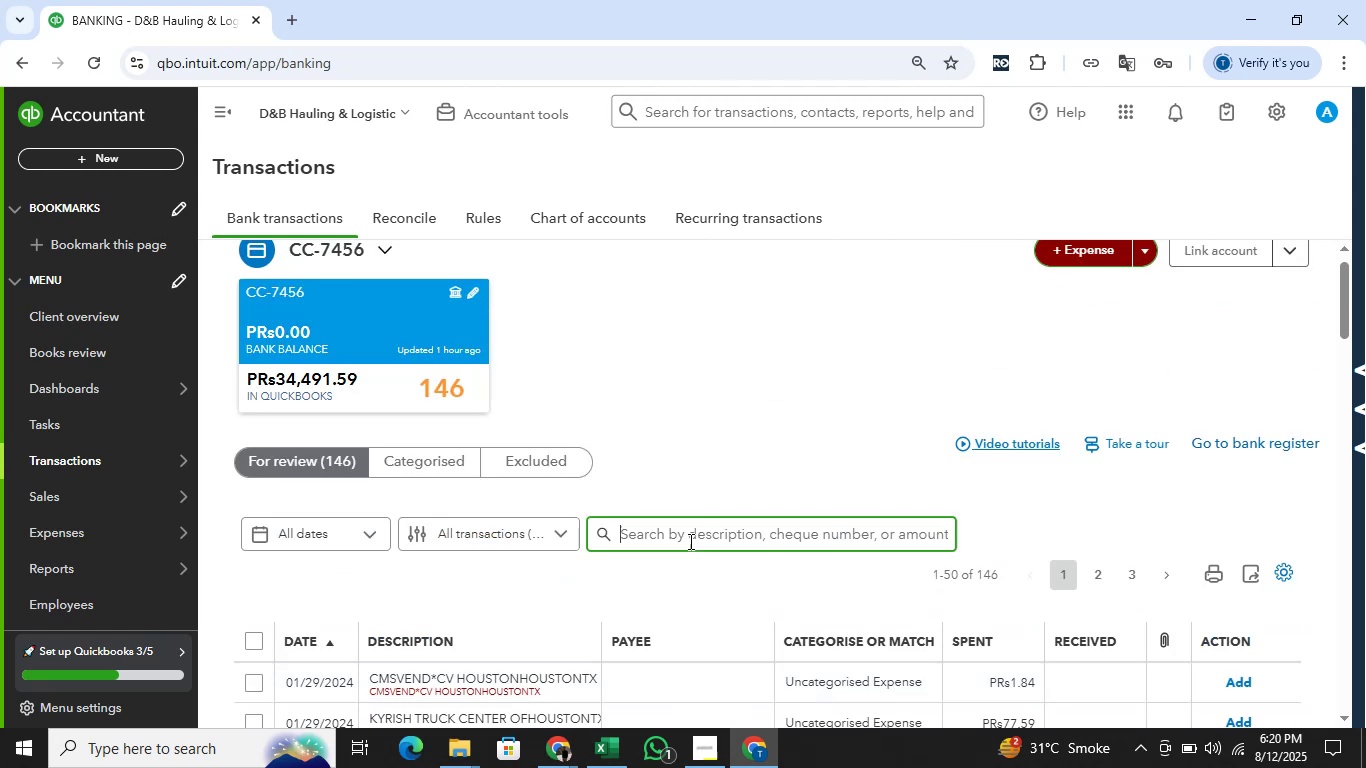 
key(Control+V)
 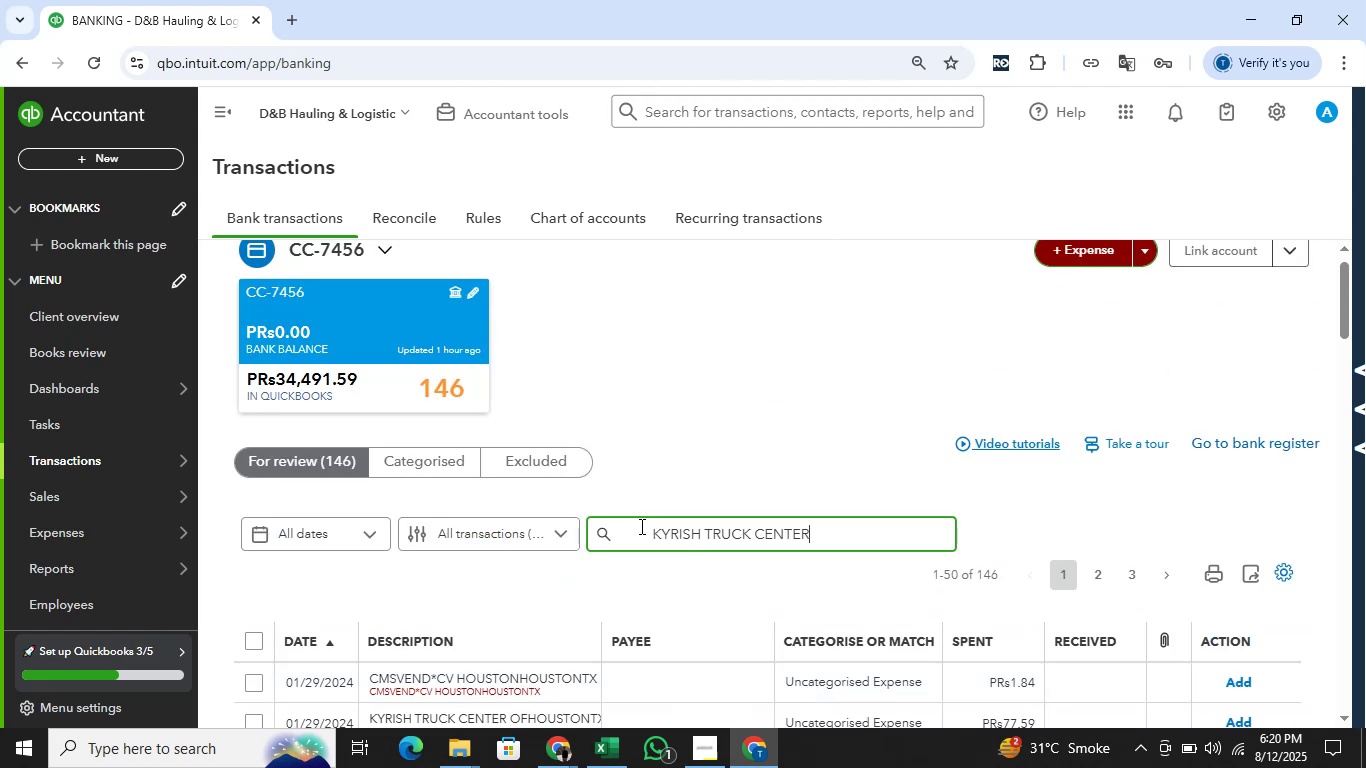 
key(Enter)
 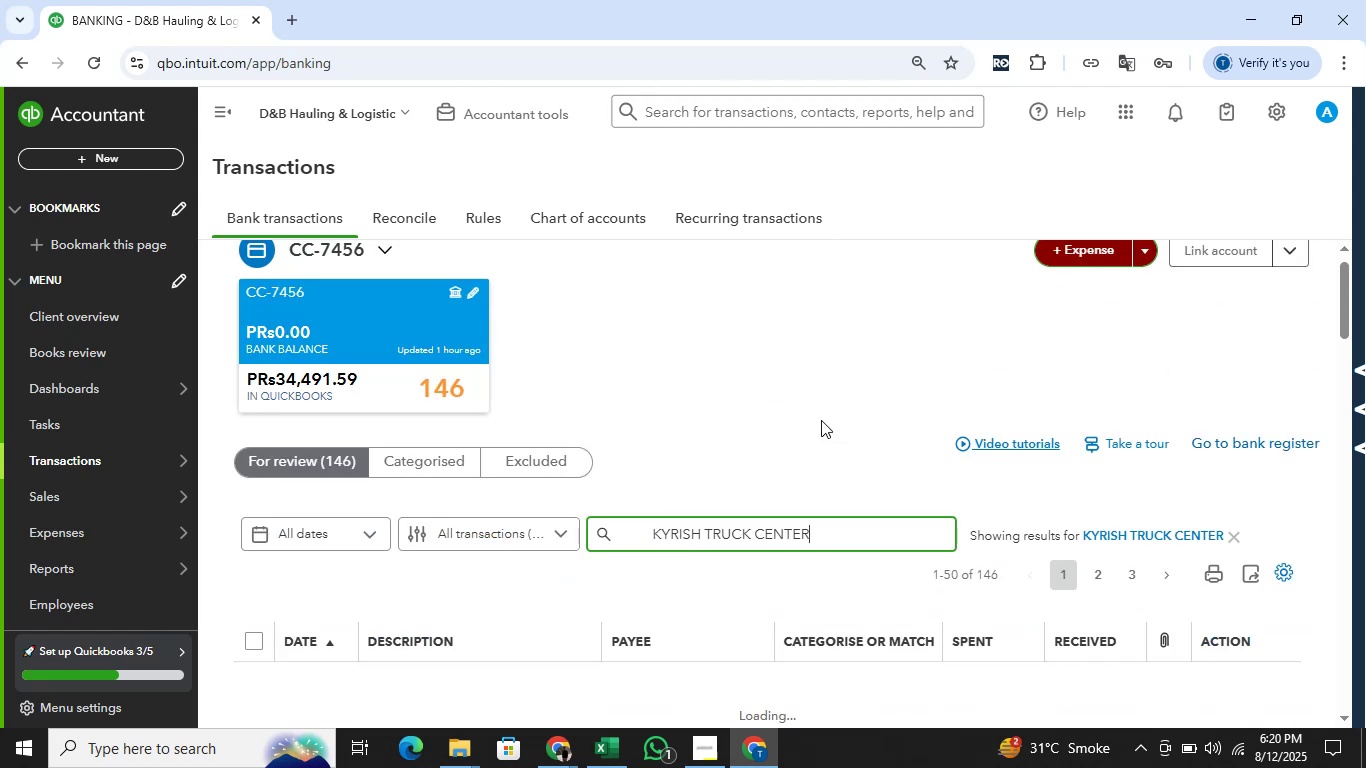 
scroll: coordinate [863, 399], scroll_direction: down, amount: 2.0
 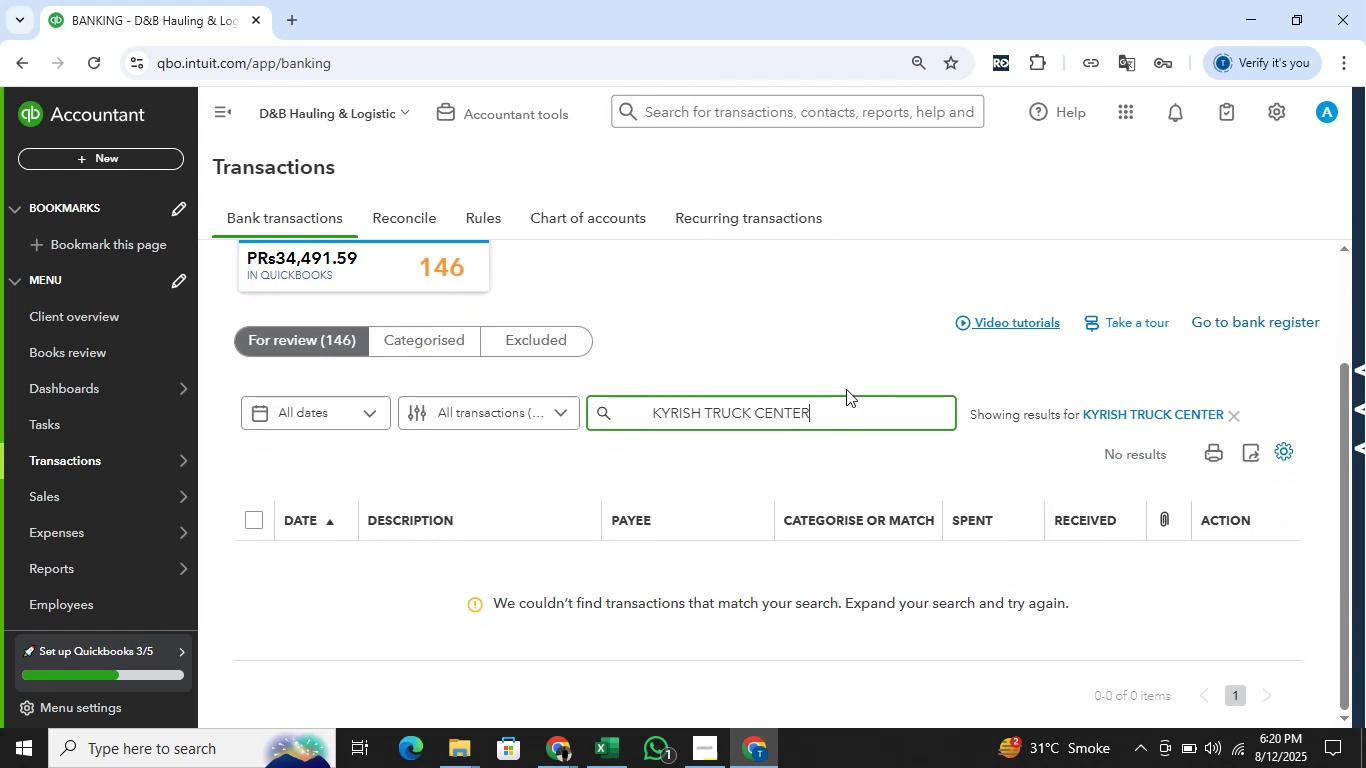 
hold_key(key=ArrowLeft, duration=1.15)
 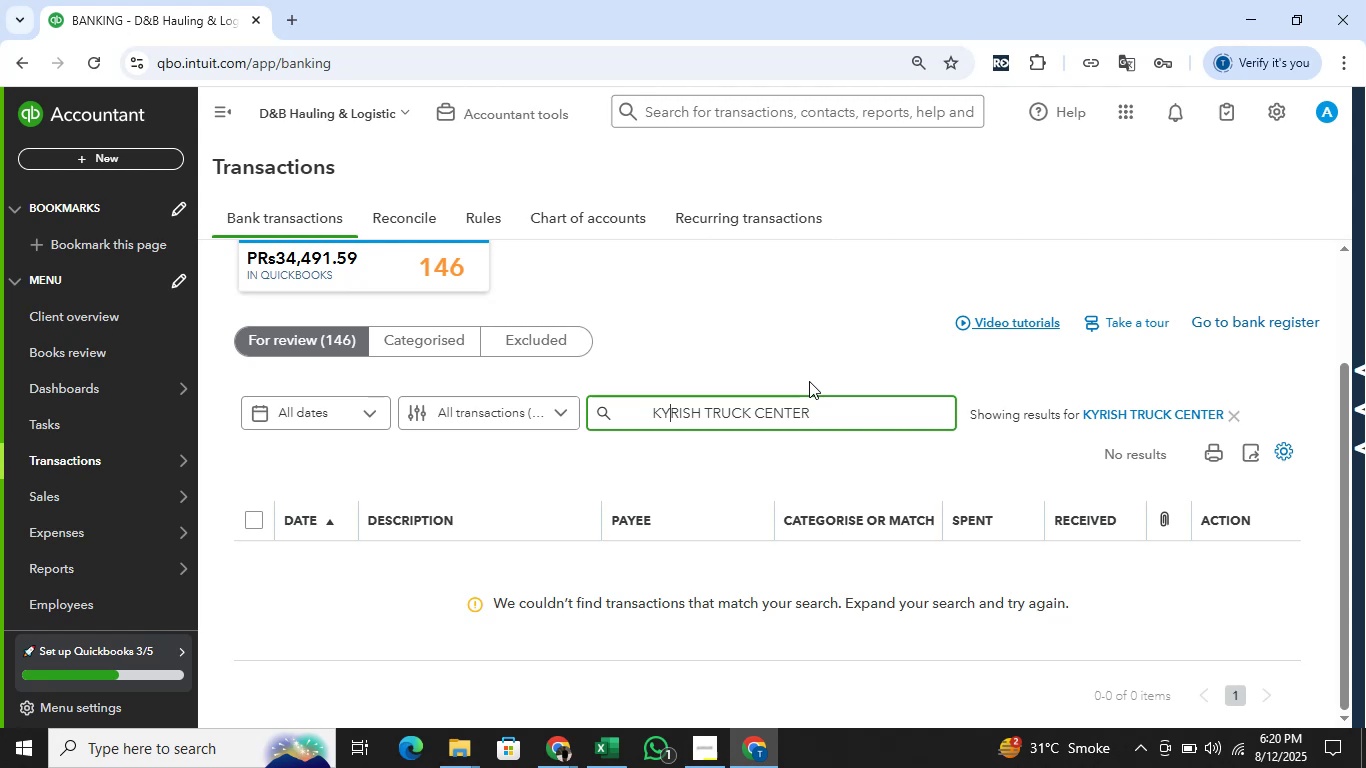 
key(ArrowLeft)
 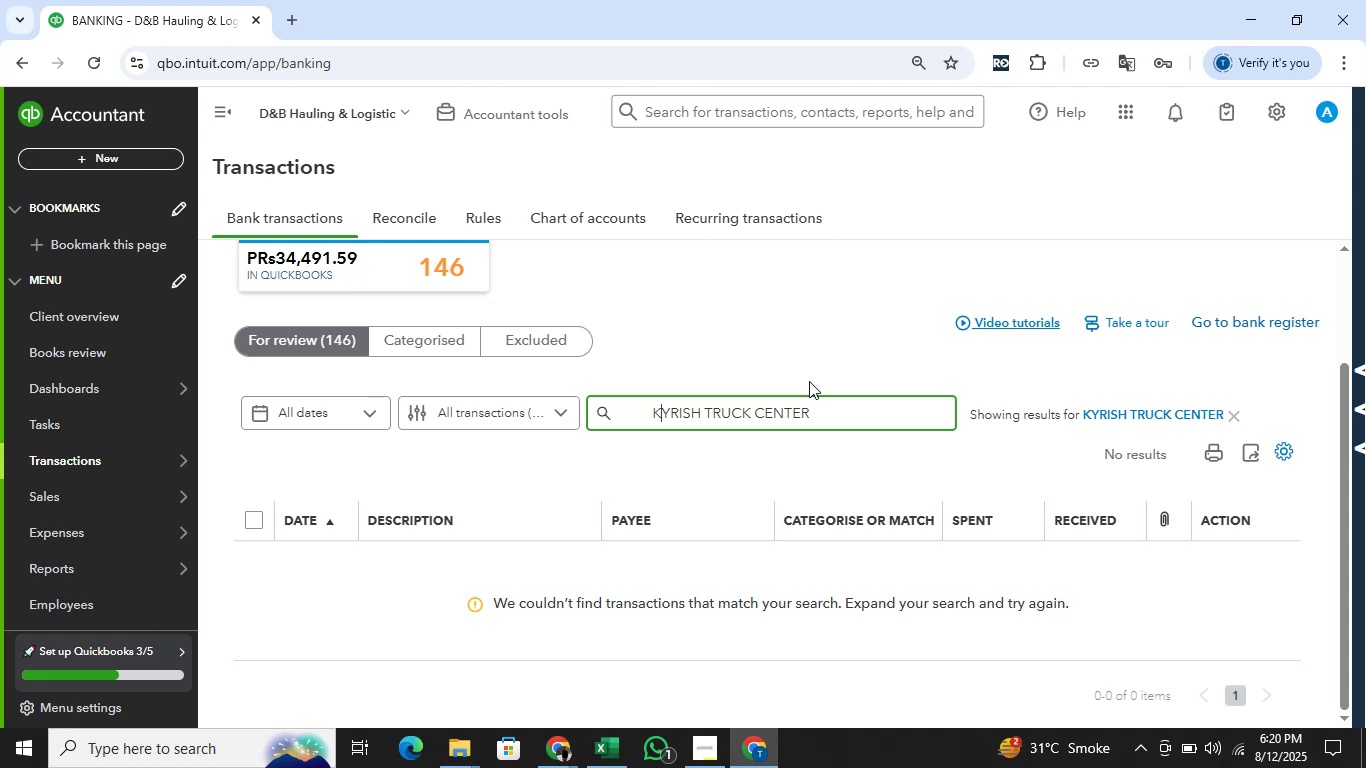 
key(ArrowLeft)
 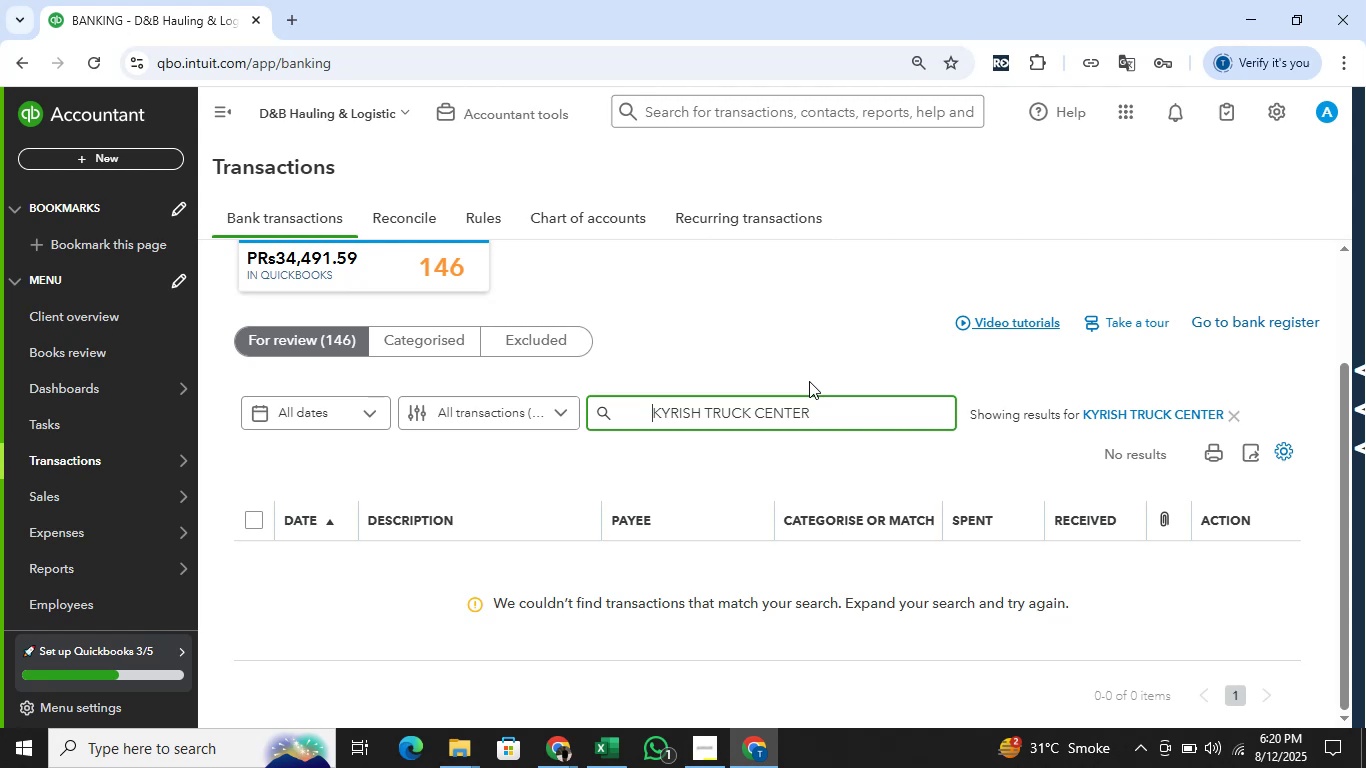 
hold_key(key=Backslash, duration=0.64)
 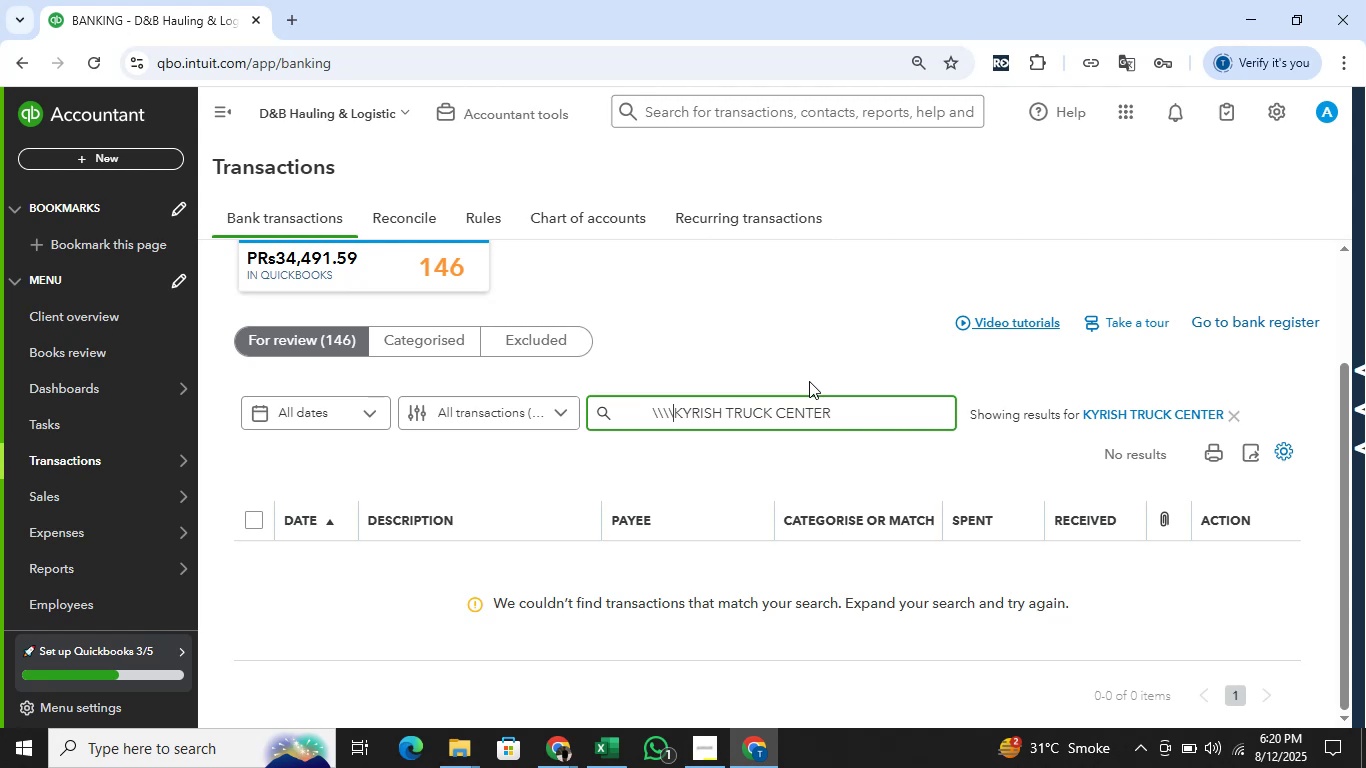 
hold_key(key=Backspace, duration=1.43)
 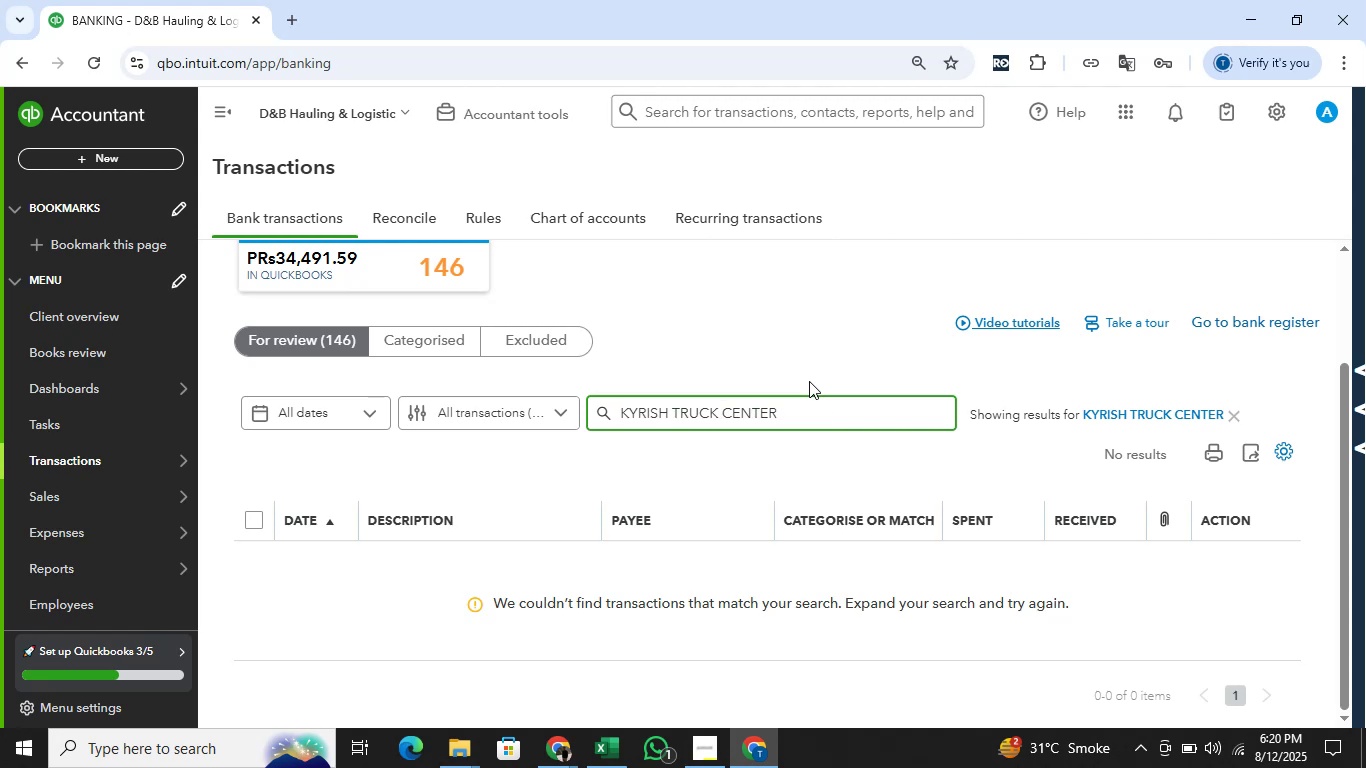 
key(Enter)
 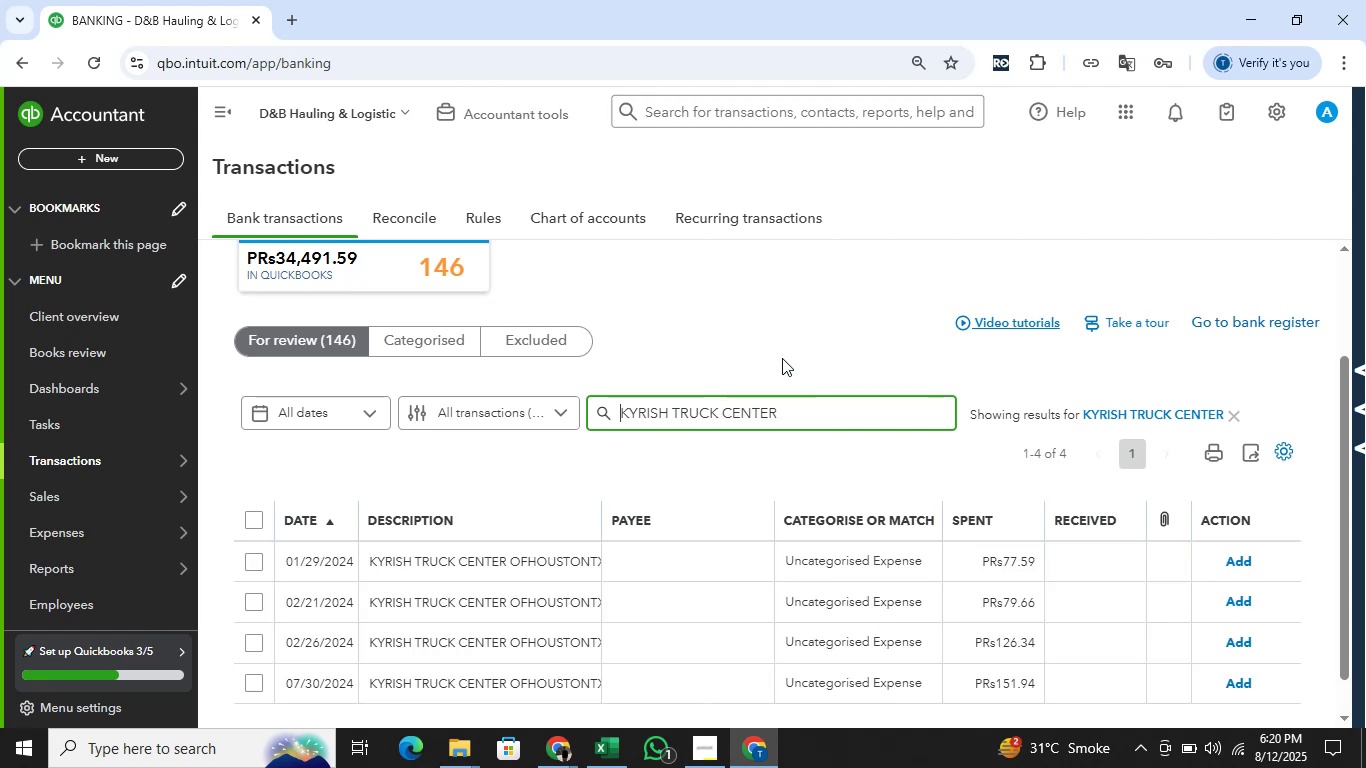 
left_click_drag(start_coordinate=[786, 409], to_coordinate=[588, 410])
 